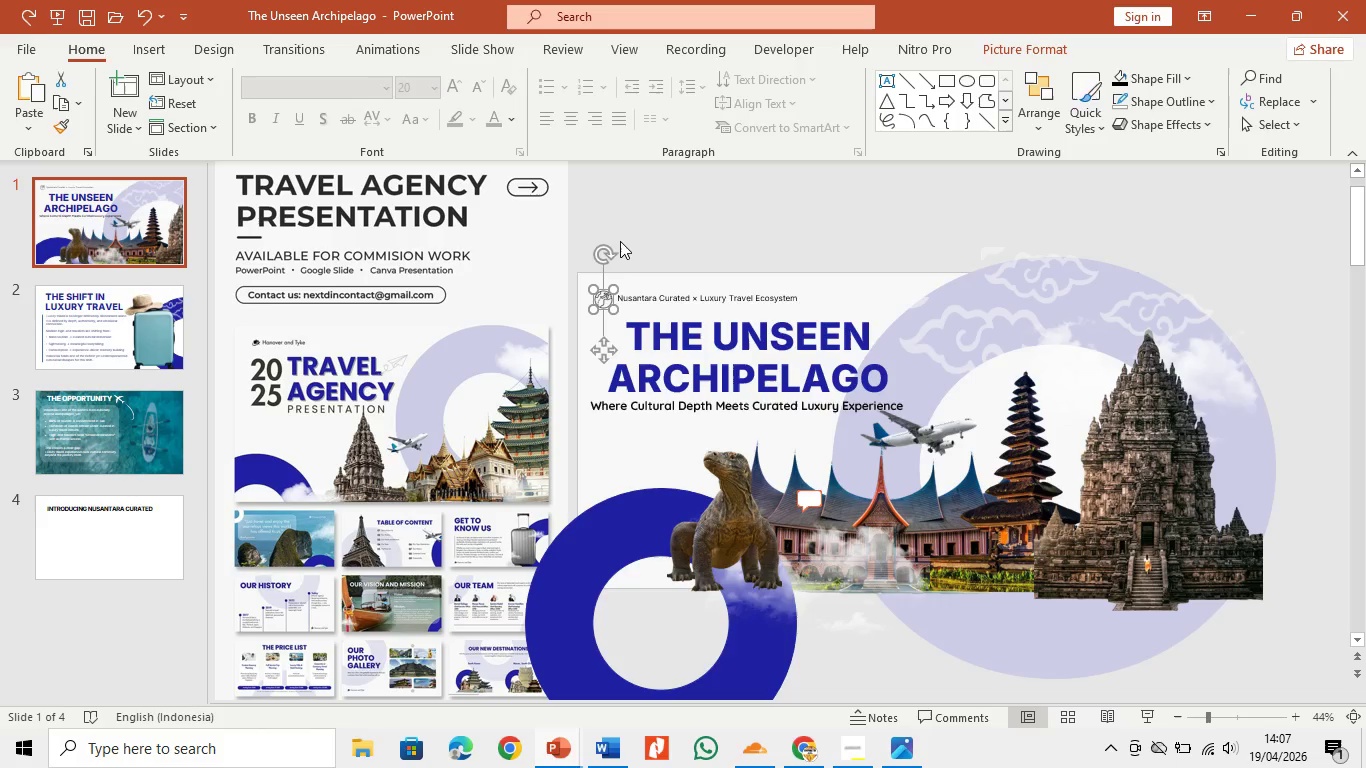 
left_click([628, 227])
 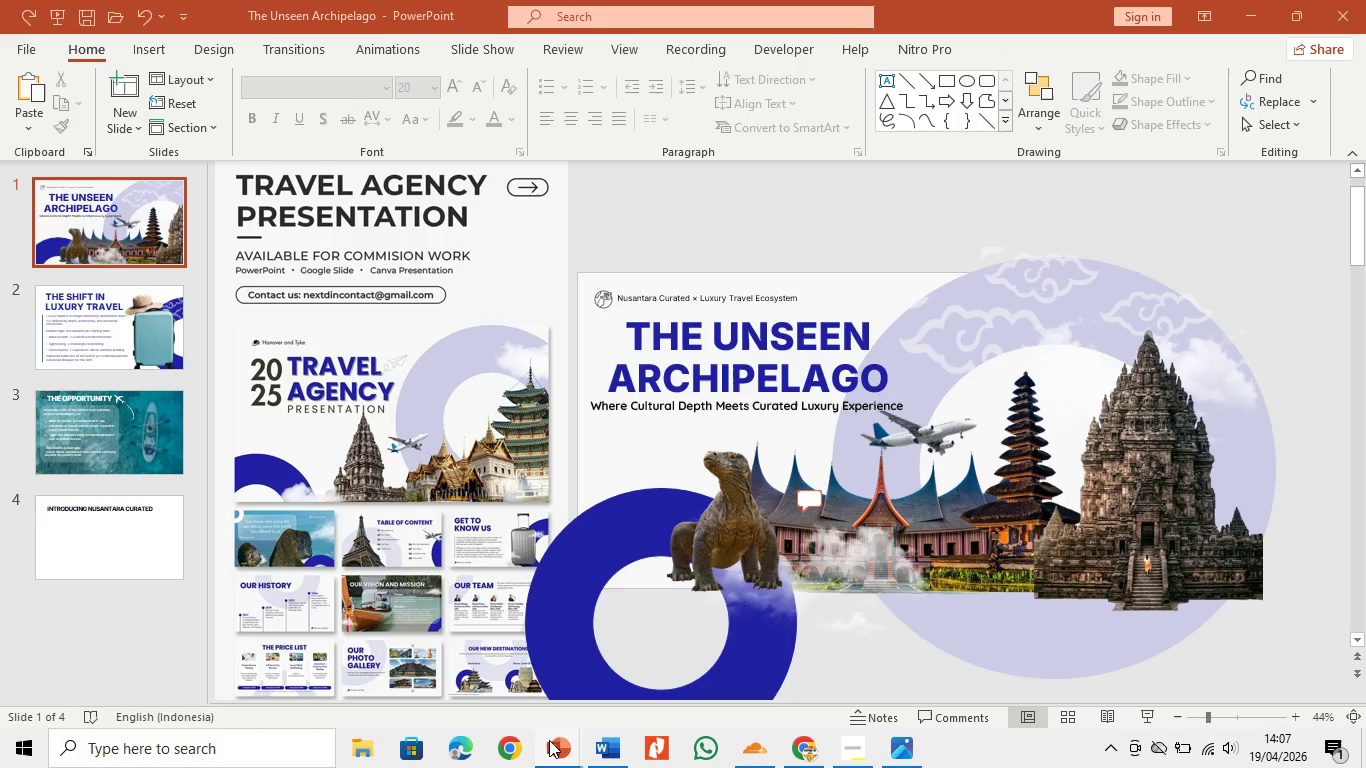 
double_click([673, 653])
 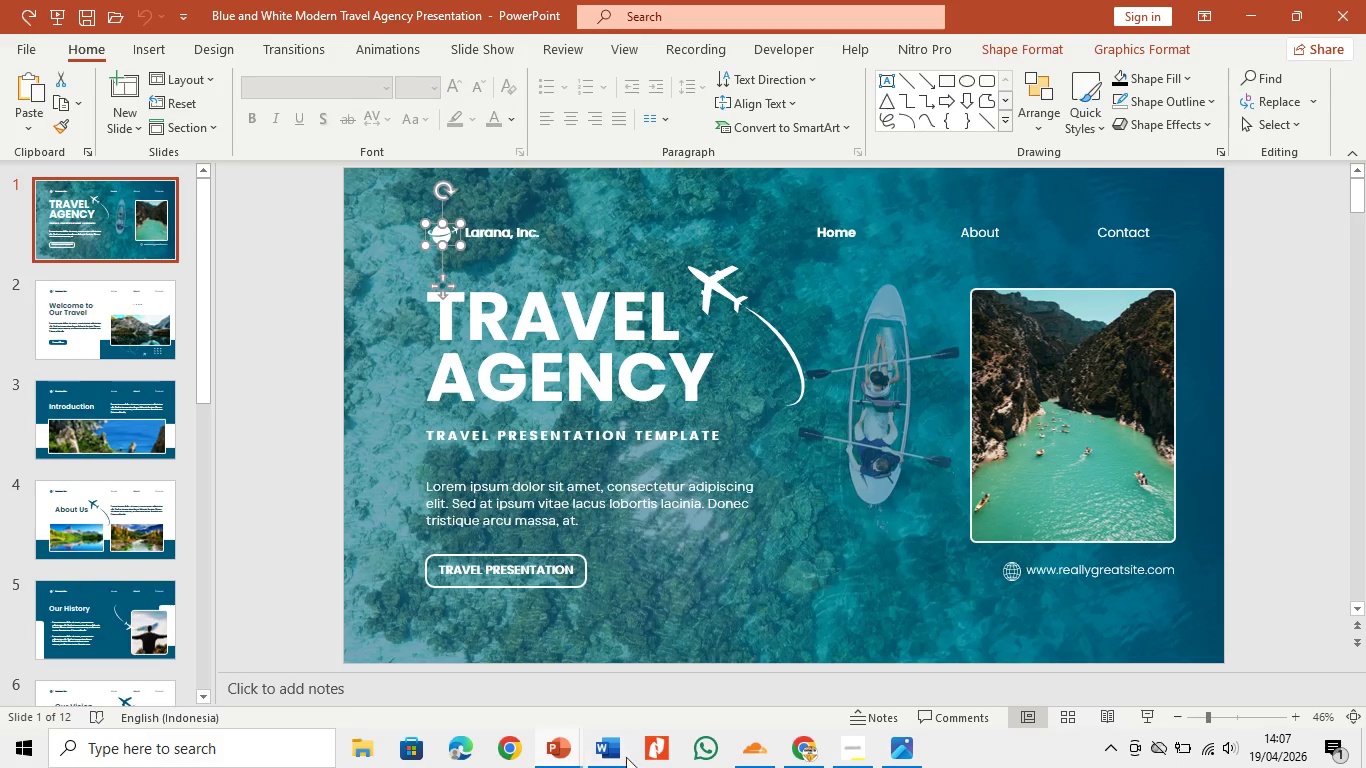 
left_click([570, 748])
 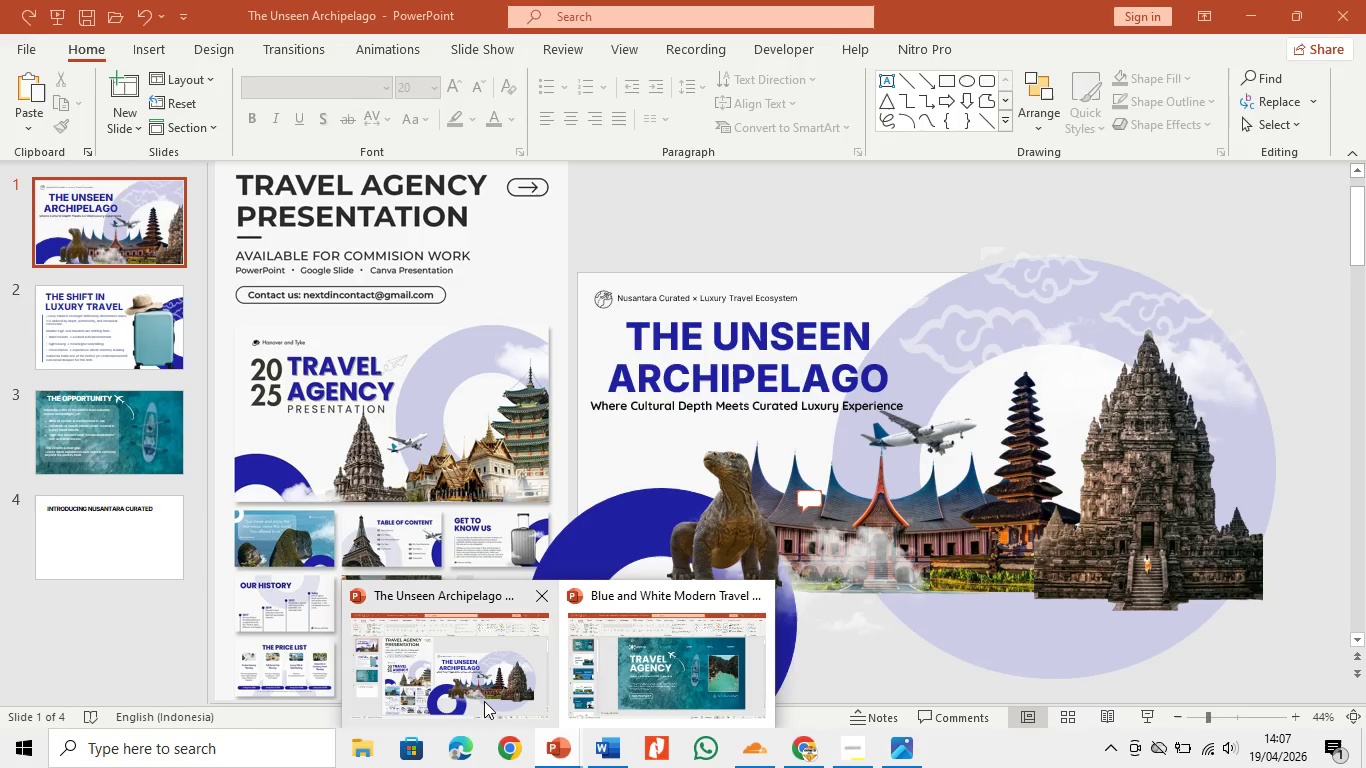 
left_click([484, 701])
 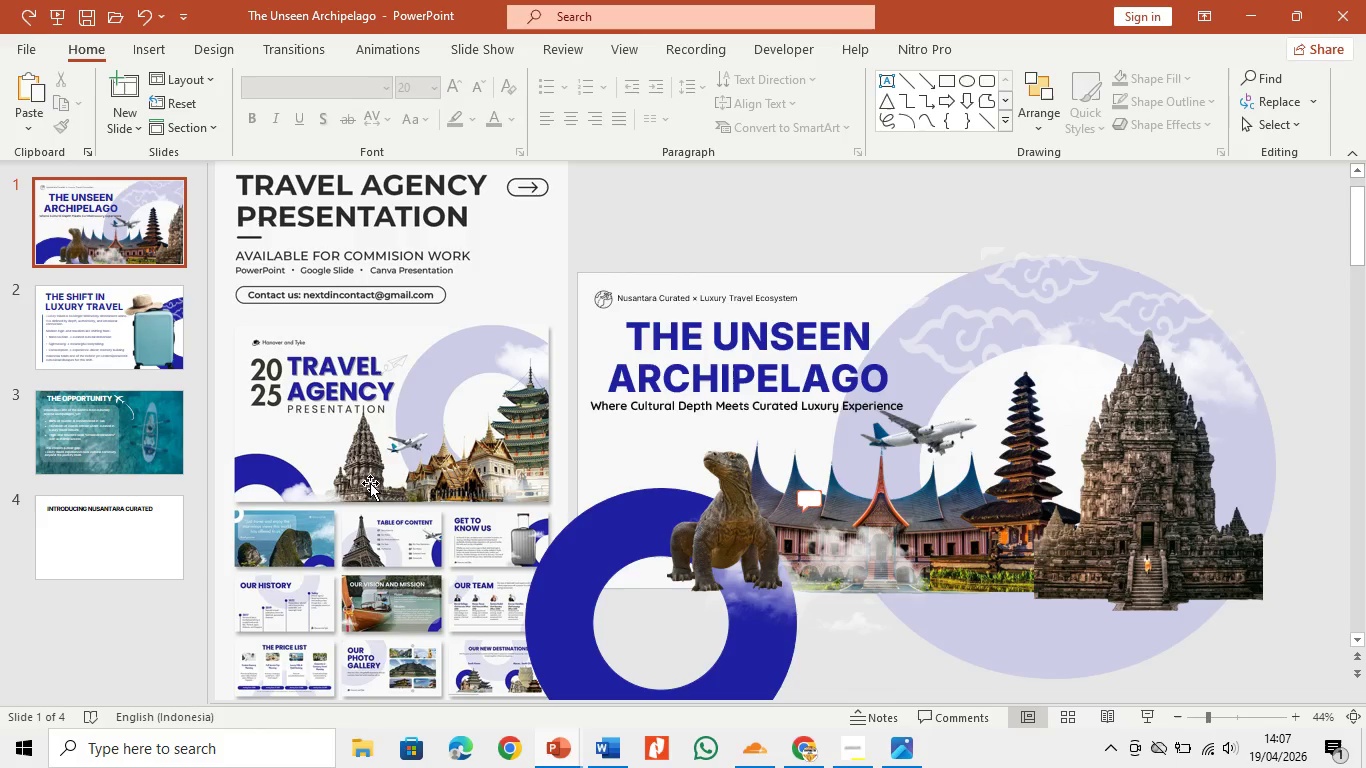 
left_click([79, 472])
 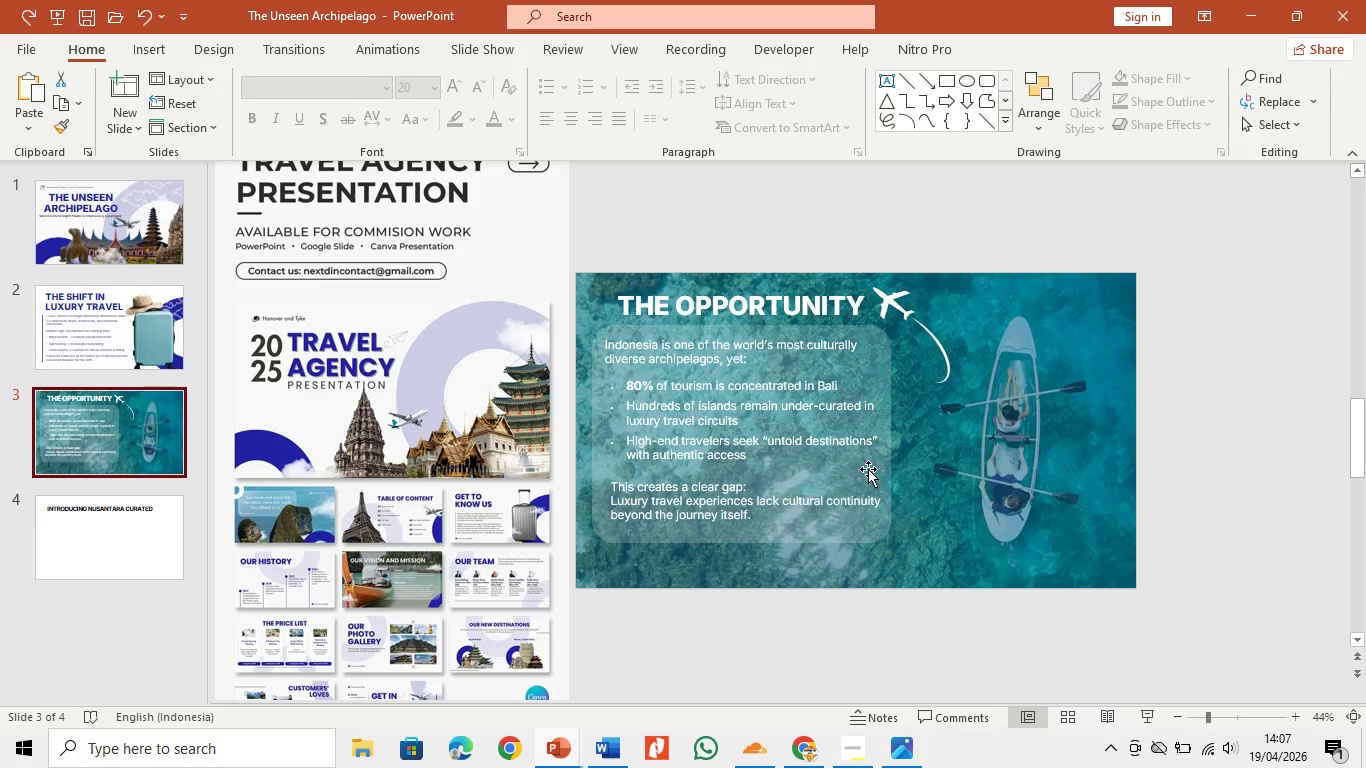 
wait(6.77)
 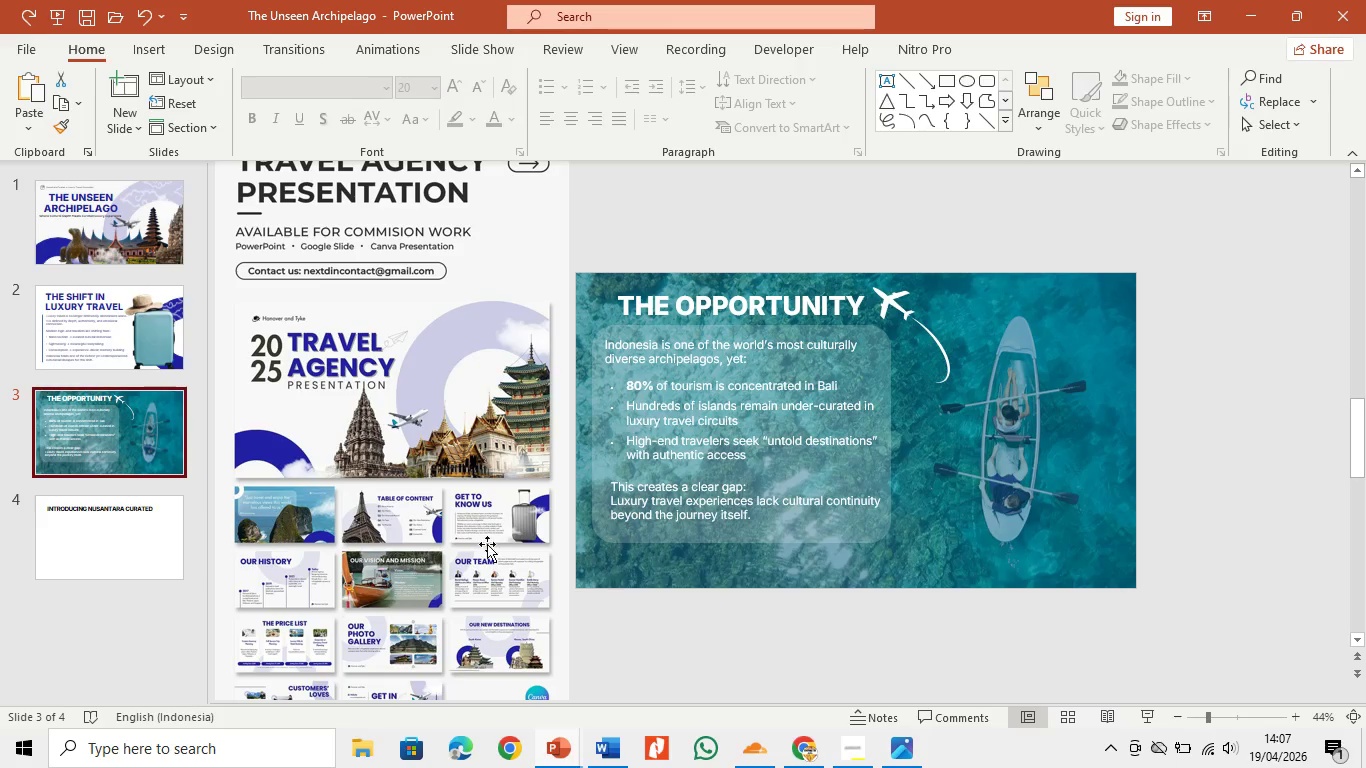 
left_click_drag(start_coordinate=[868, 538], to_coordinate=[875, 548])
 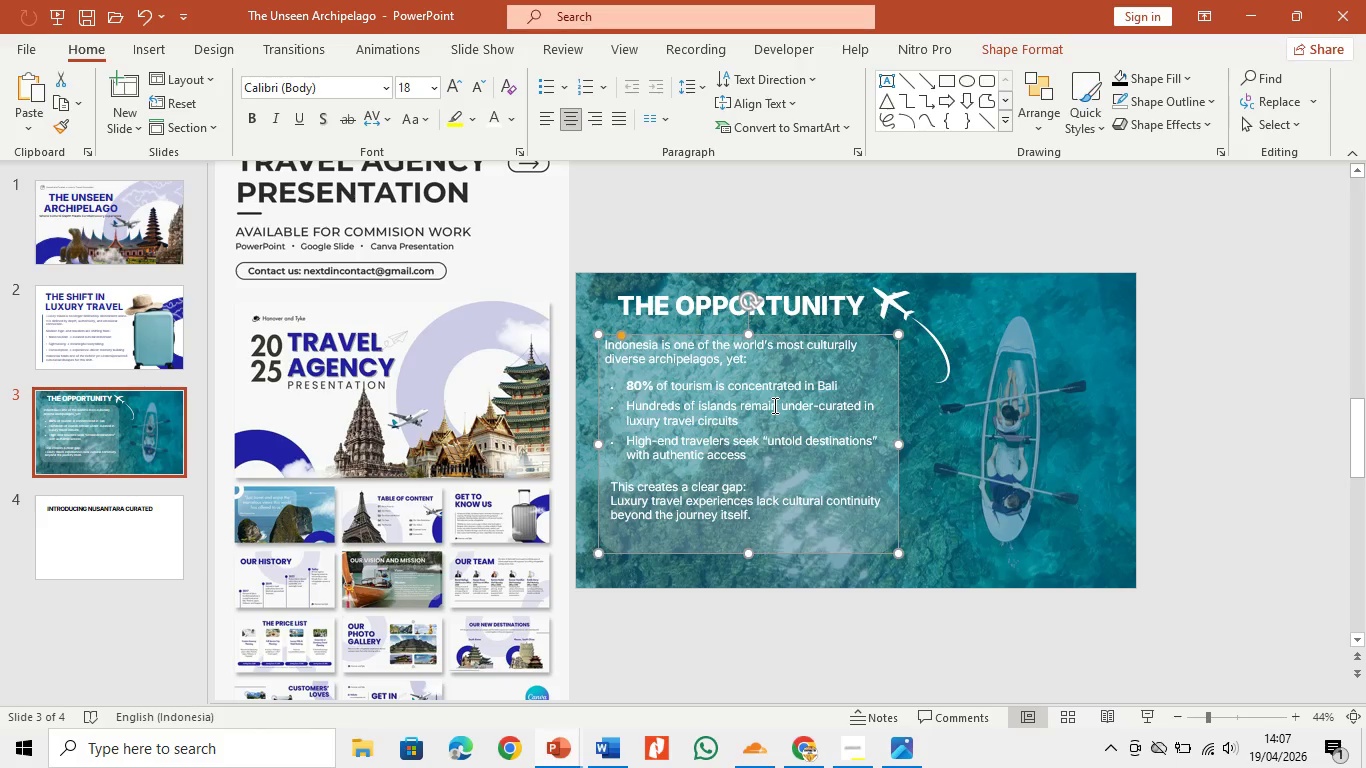 
left_click([773, 405])
 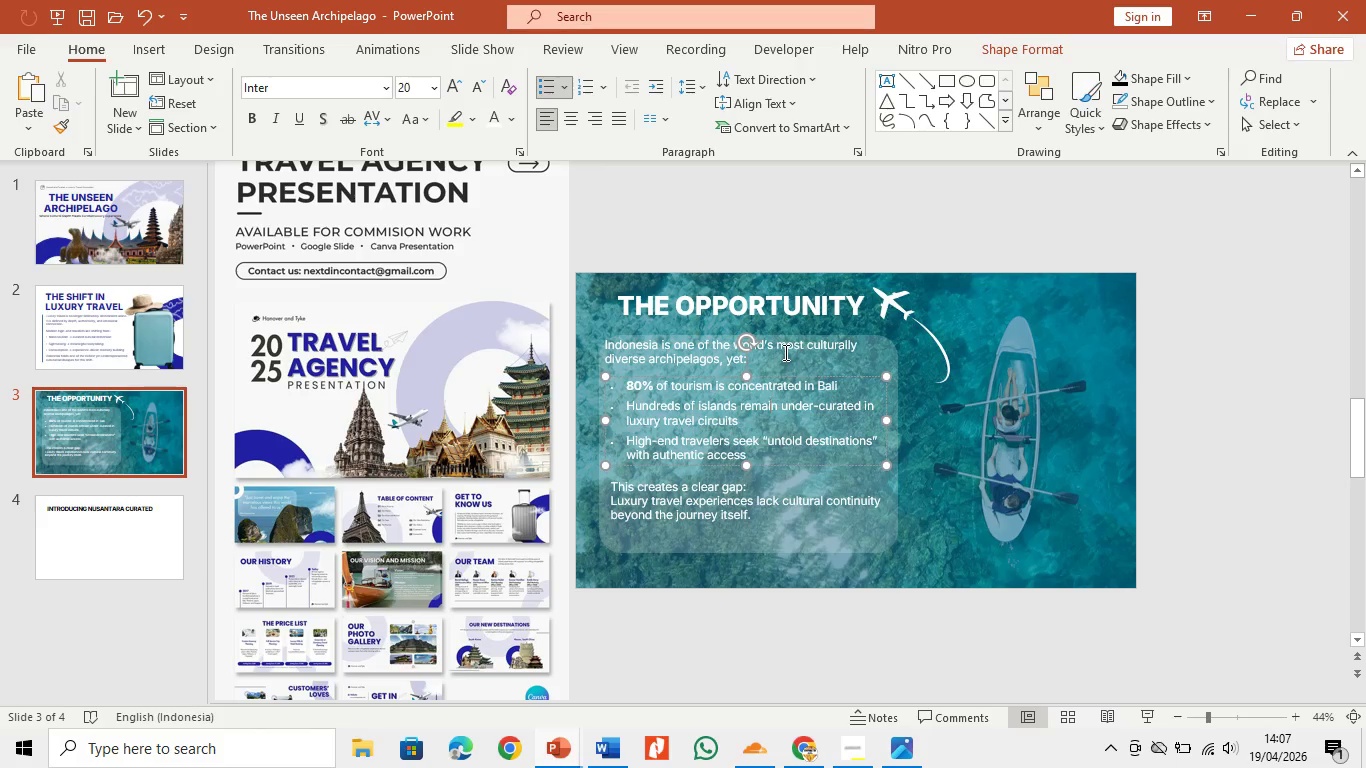 
left_click([784, 352])
 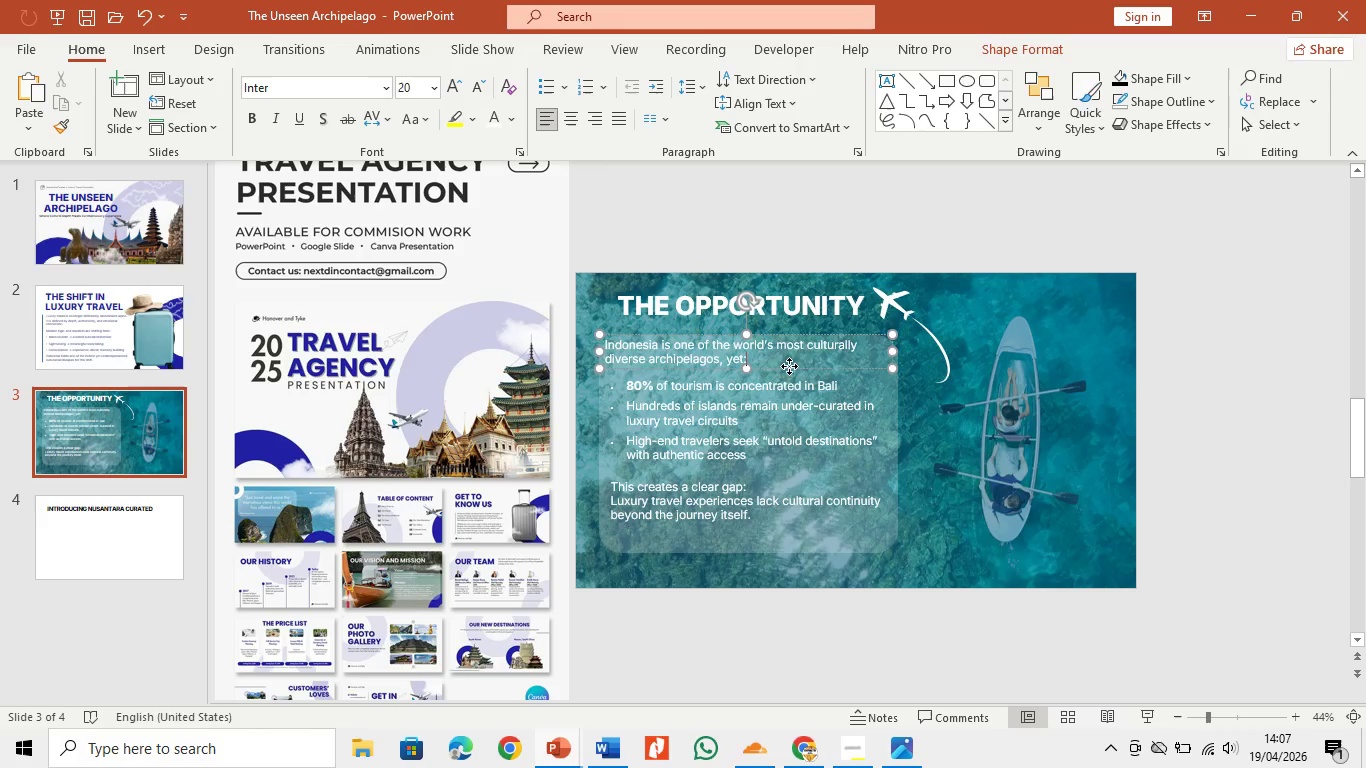 
left_click_drag(start_coordinate=[789, 366], to_coordinate=[798, 376])
 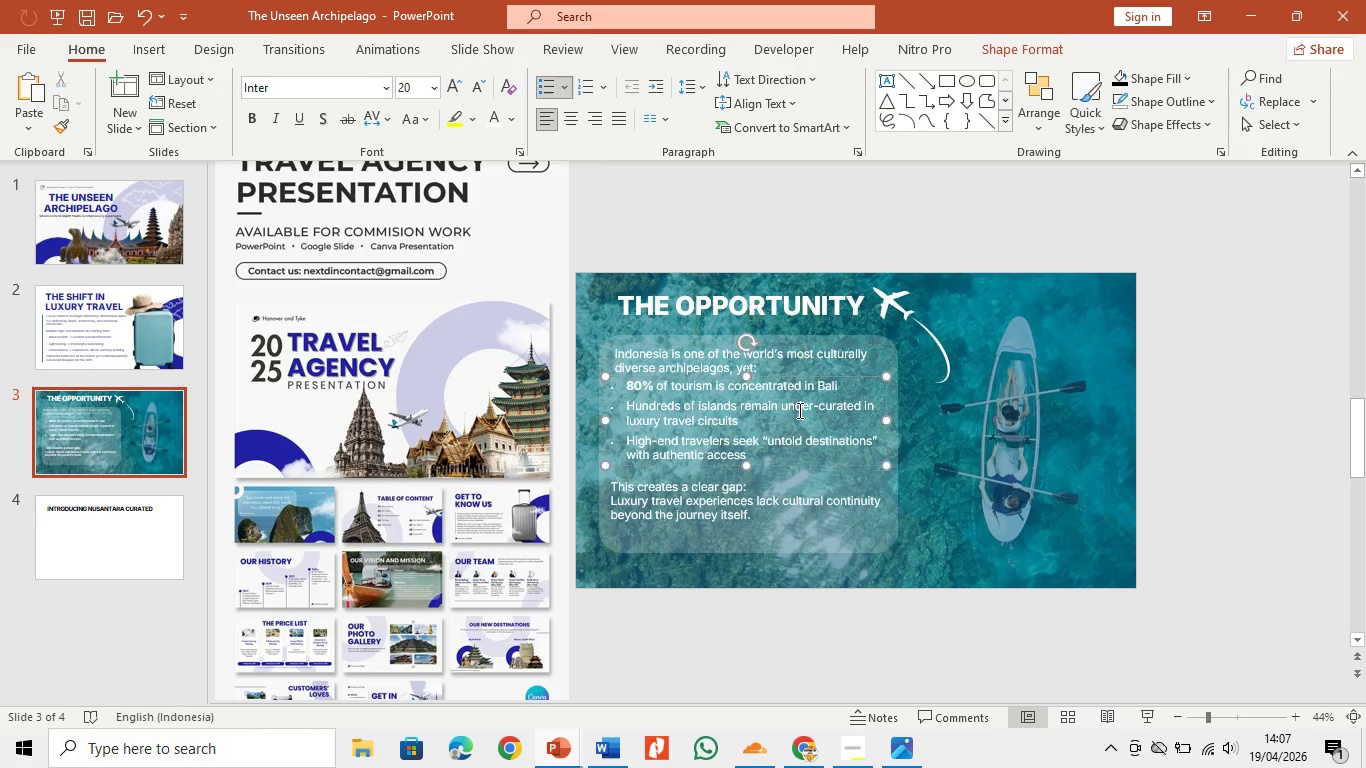 
left_click([798, 410])
 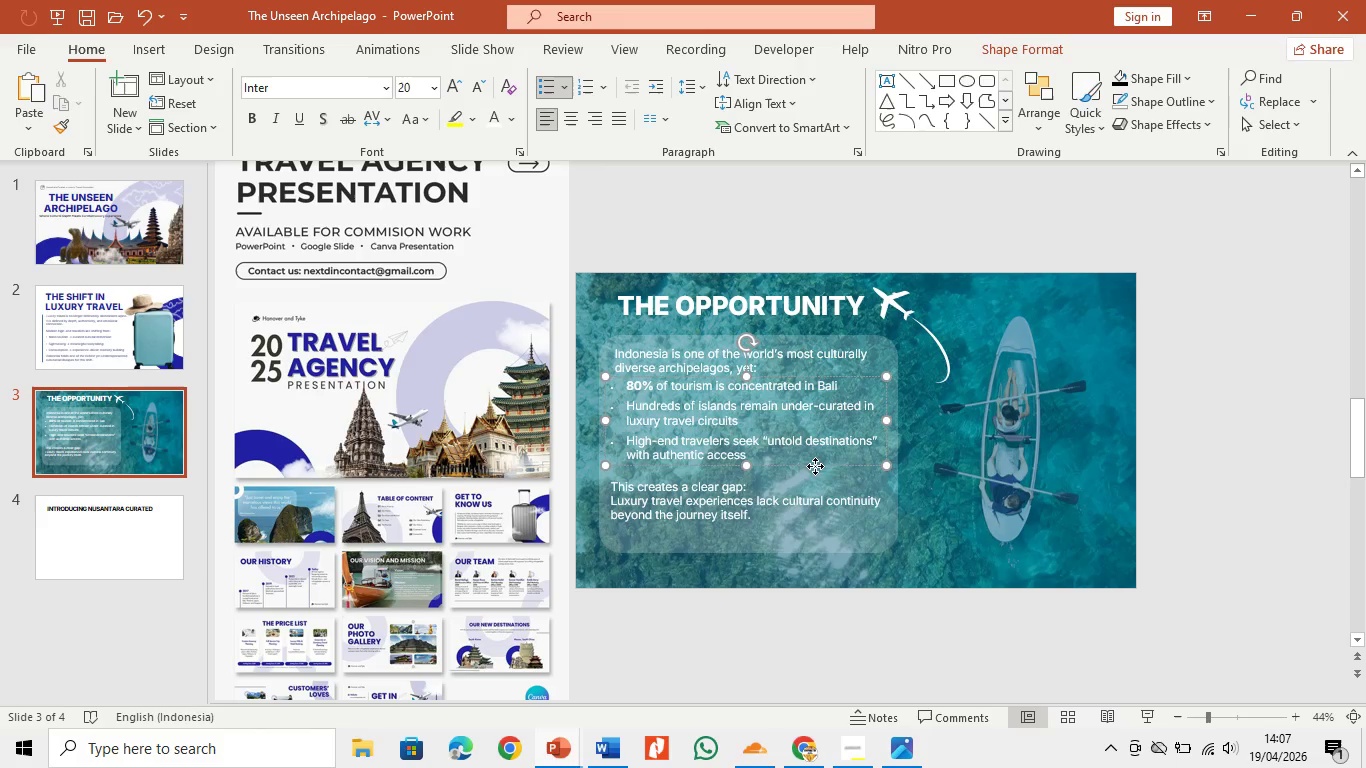 
left_click_drag(start_coordinate=[815, 466], to_coordinate=[822, 475])
 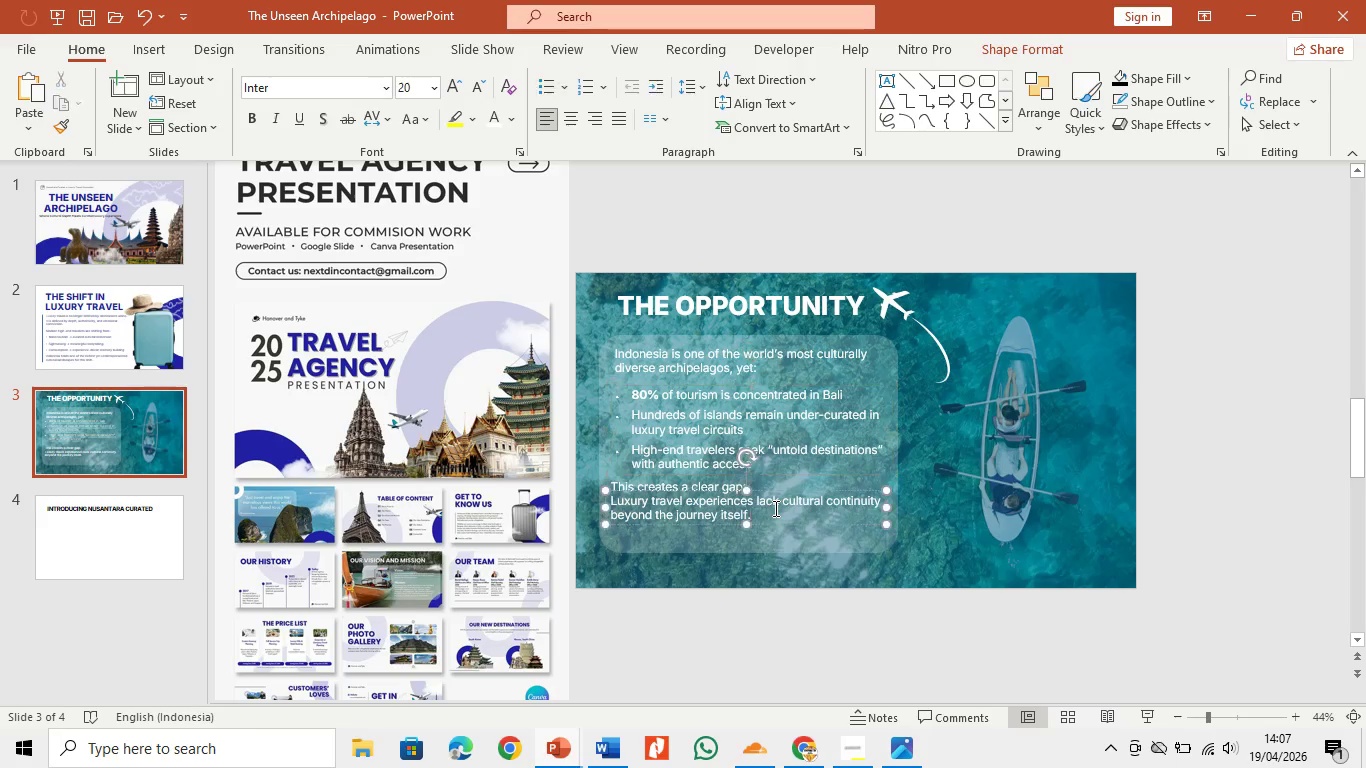 
left_click([774, 508])
 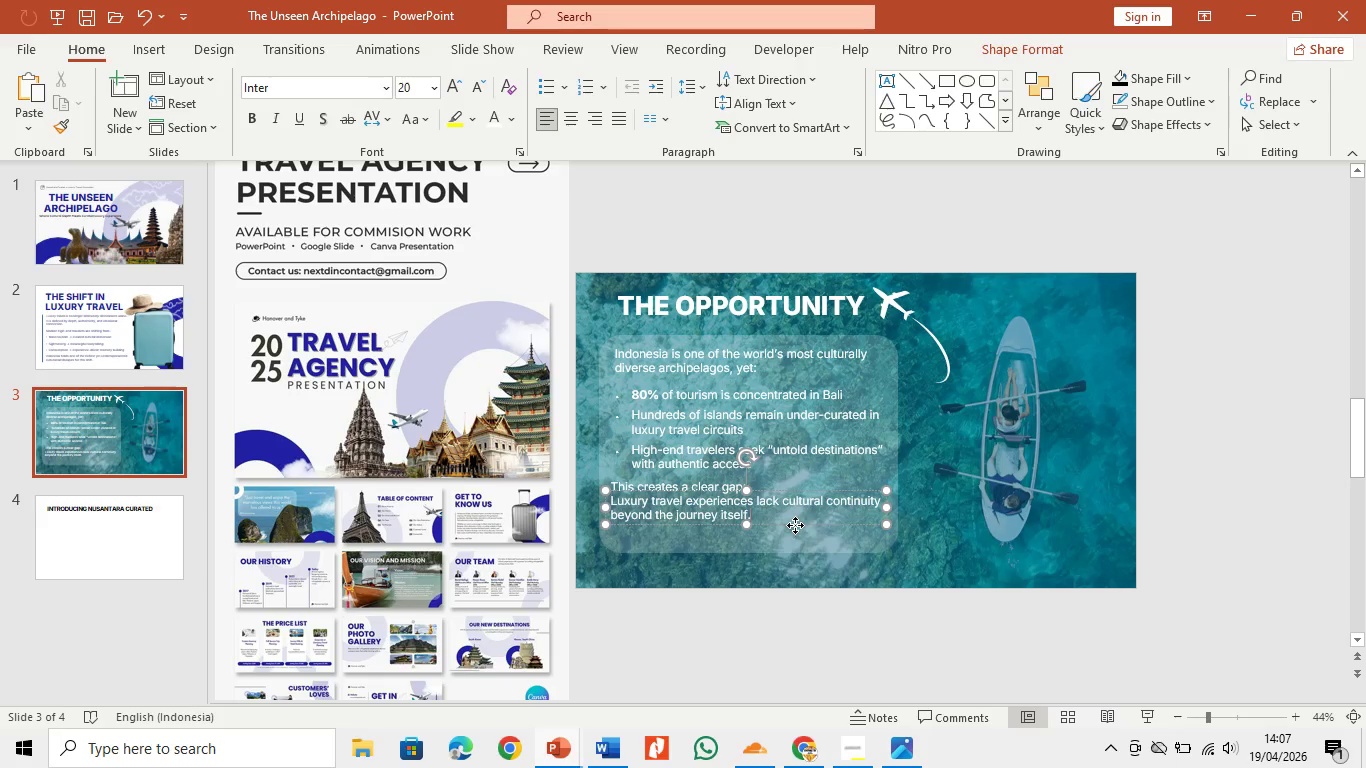 
left_click_drag(start_coordinate=[795, 525], to_coordinate=[802, 534])
 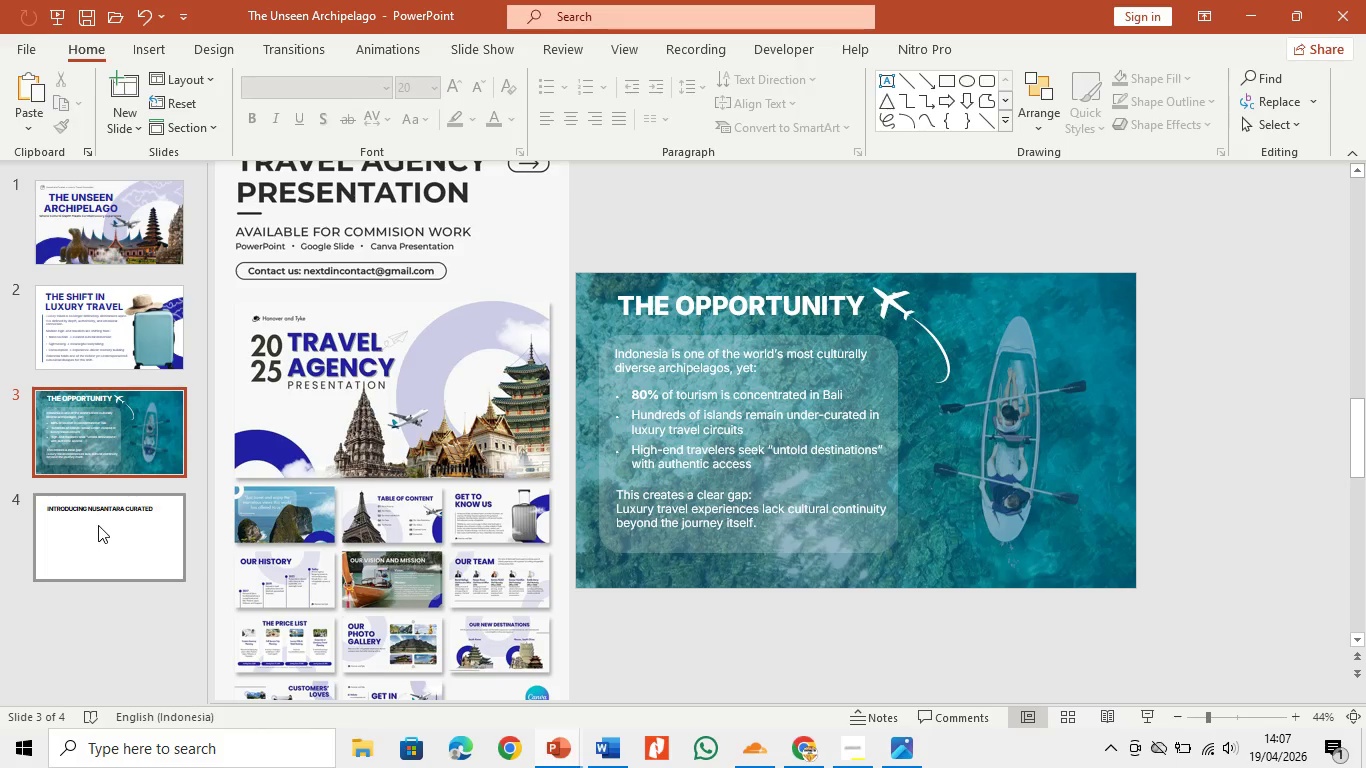 
left_click([90, 546])
 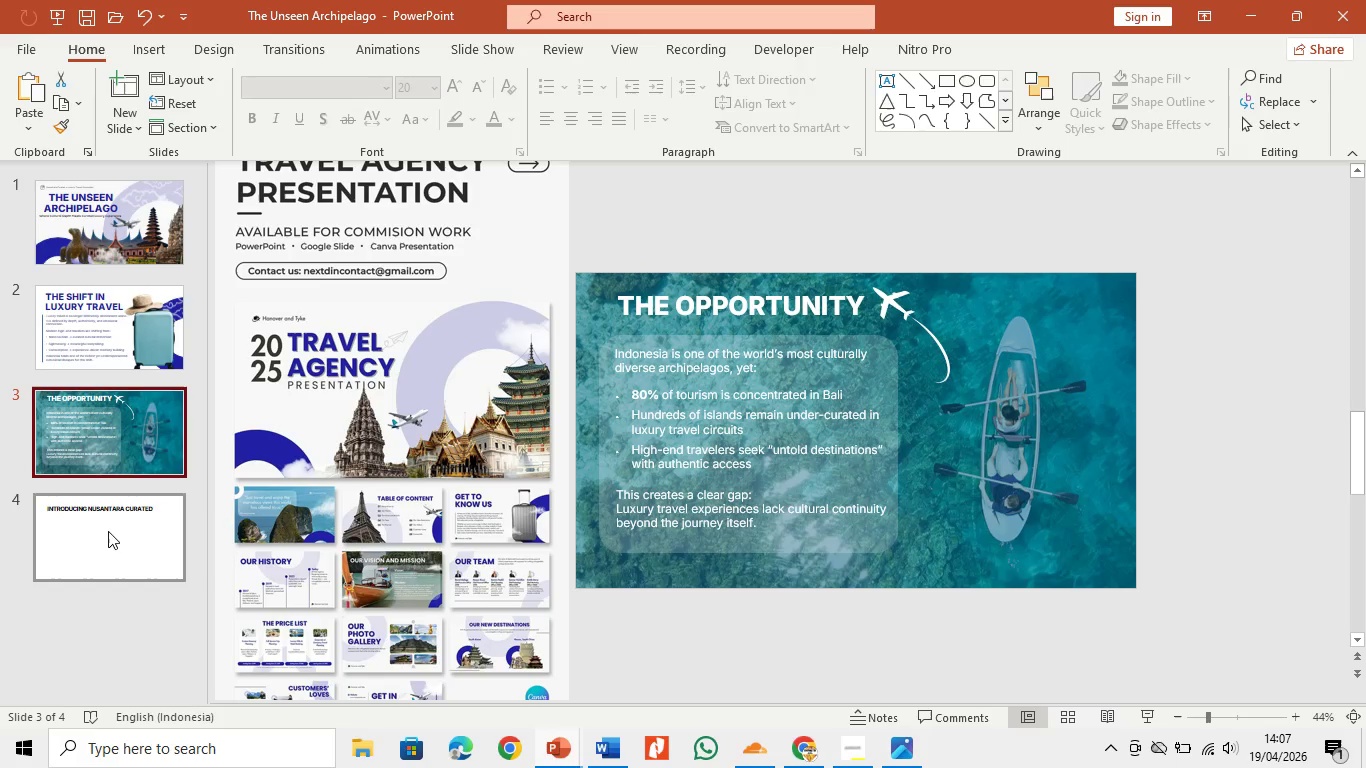 
double_click([112, 548])
 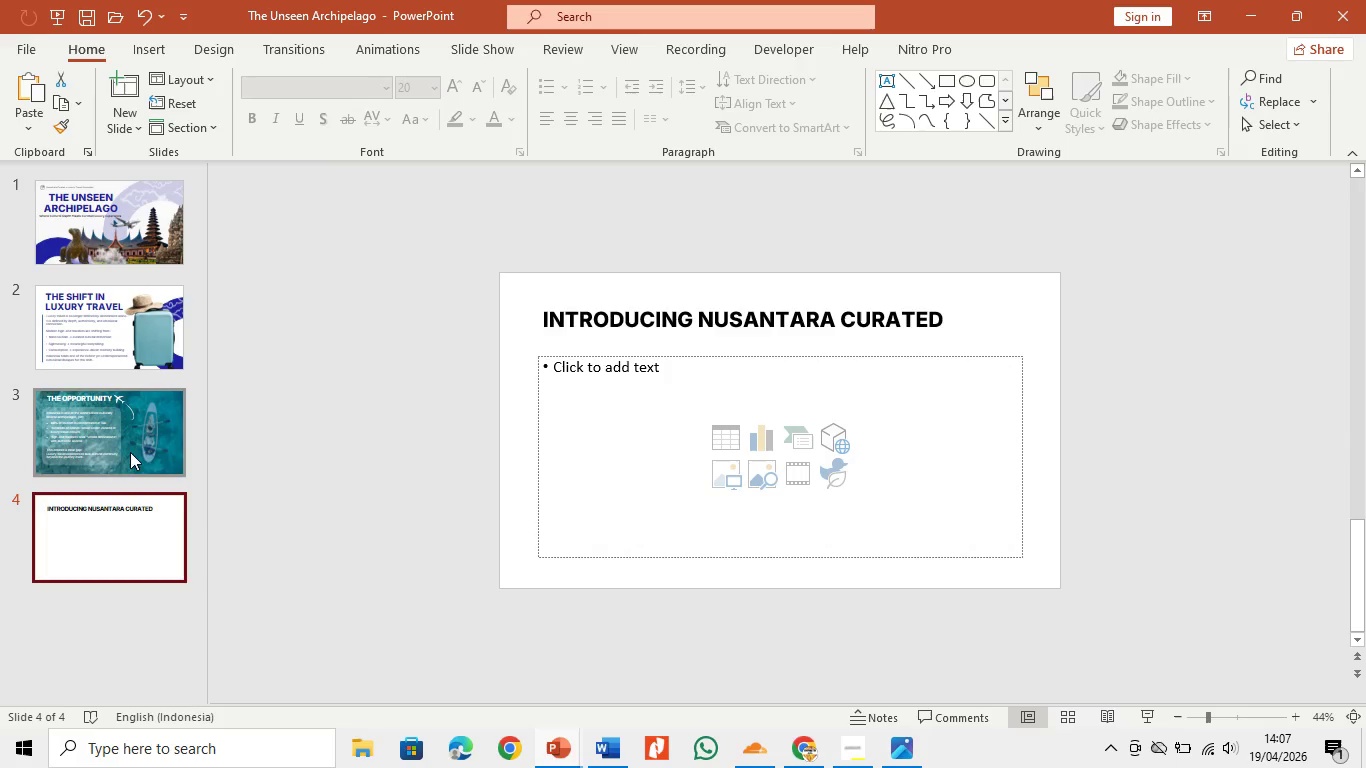 
left_click([129, 447])
 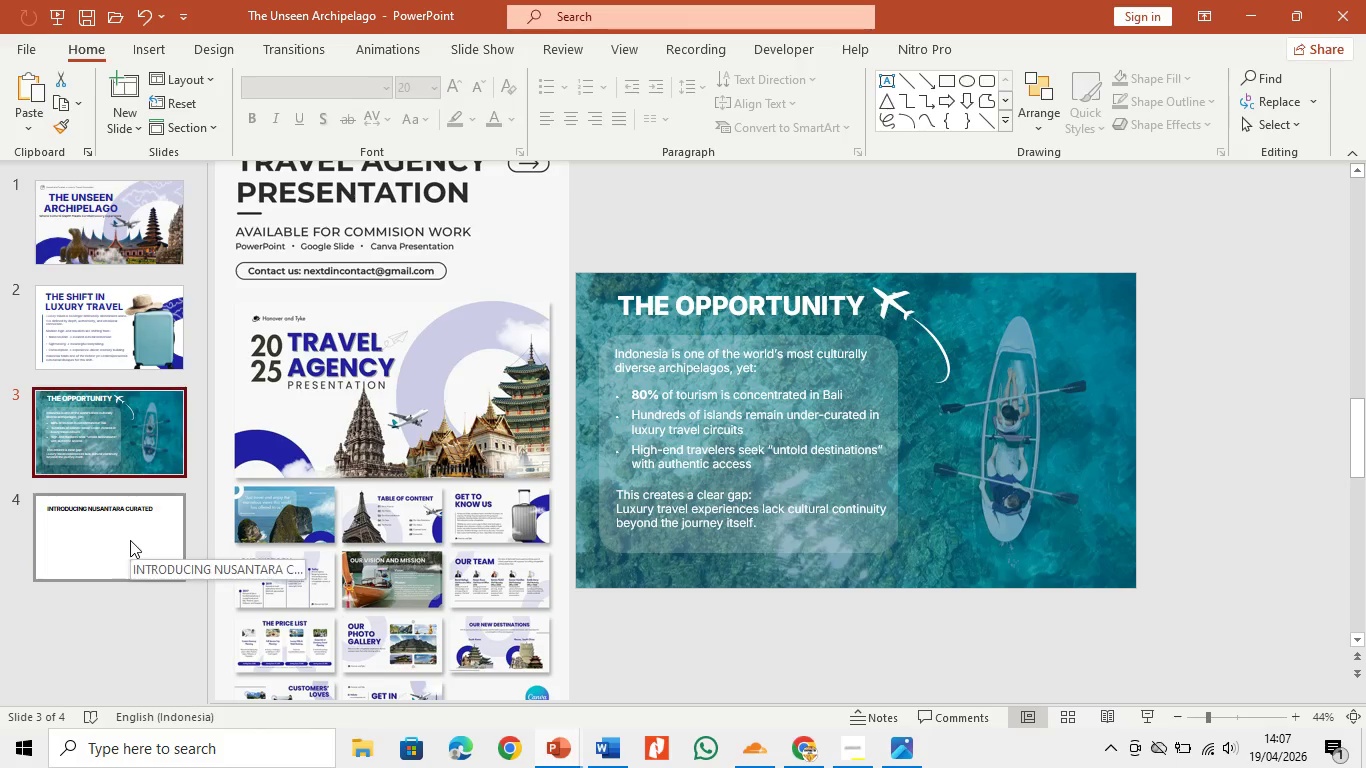 
left_click([130, 540])
 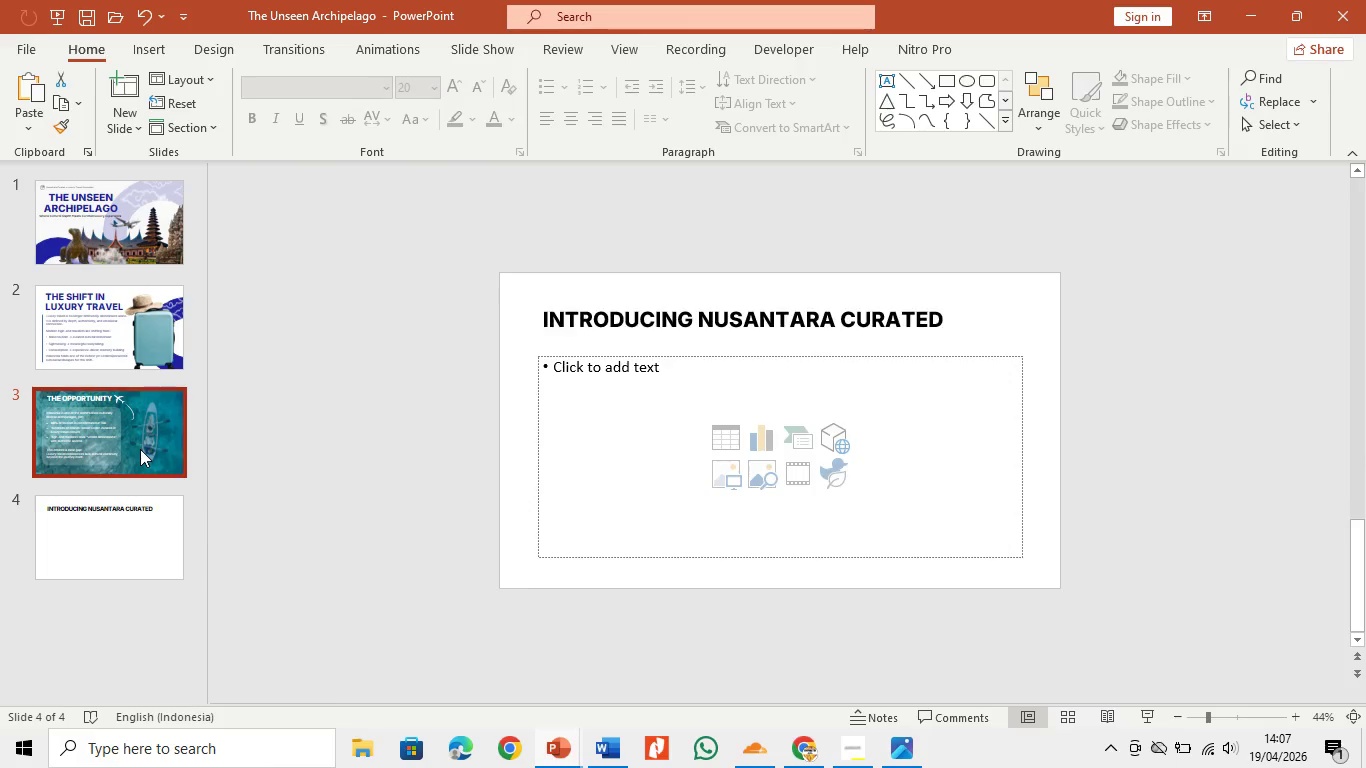 
double_click([140, 533])
 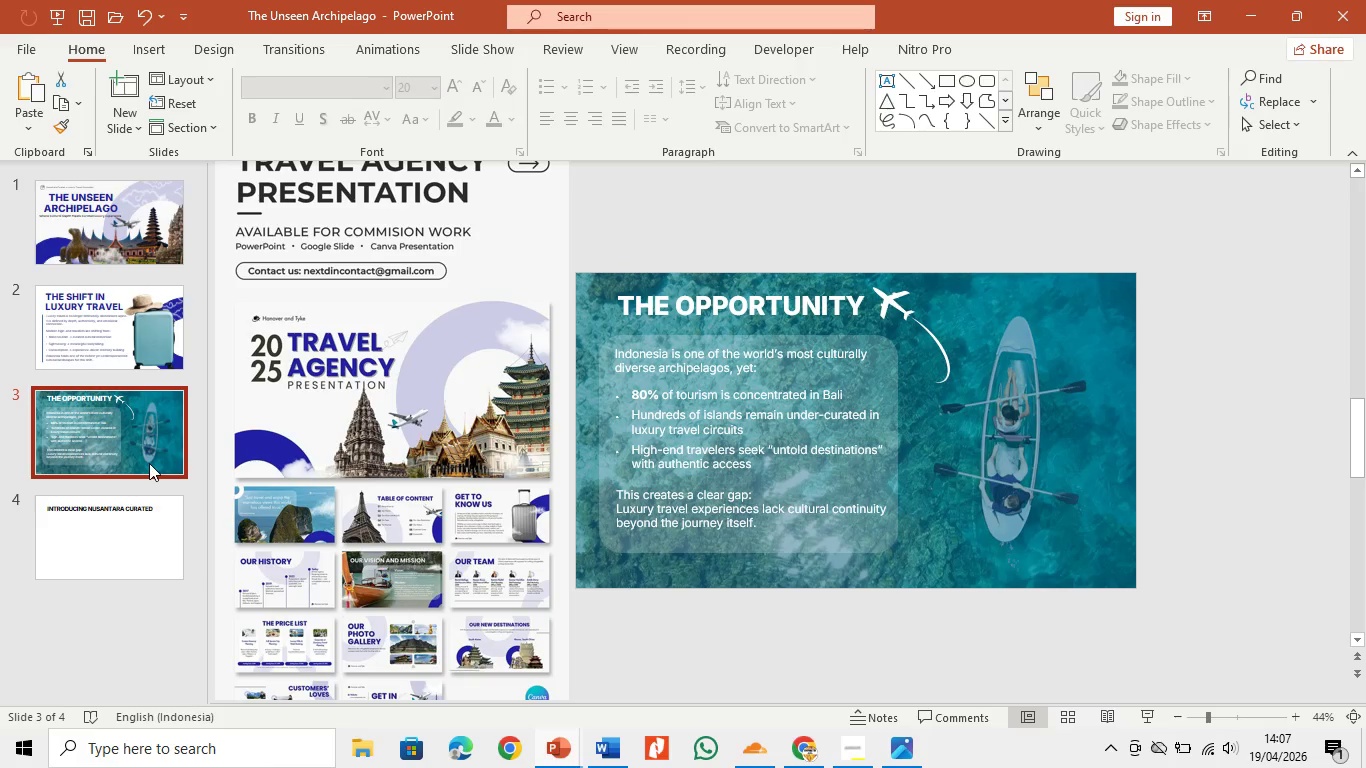 
left_click([154, 300])
 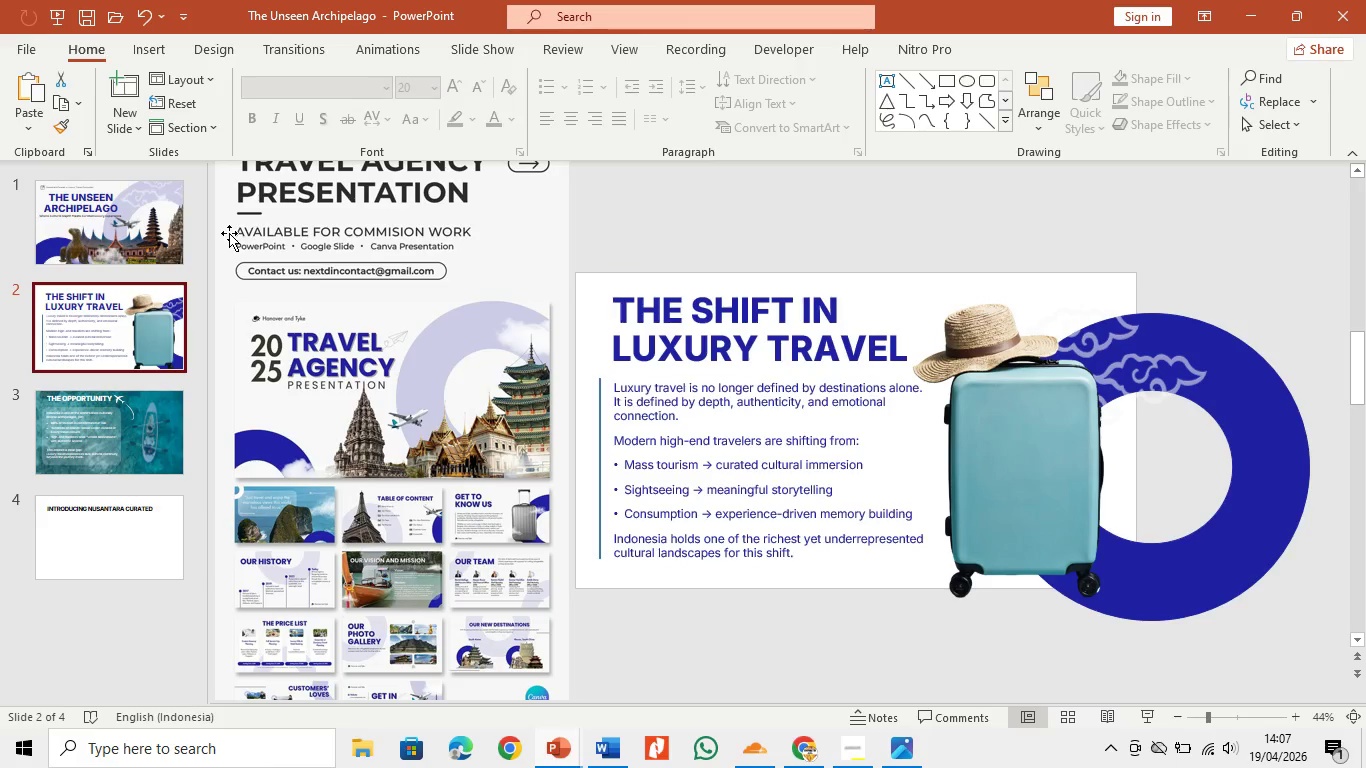 
left_click([151, 231])
 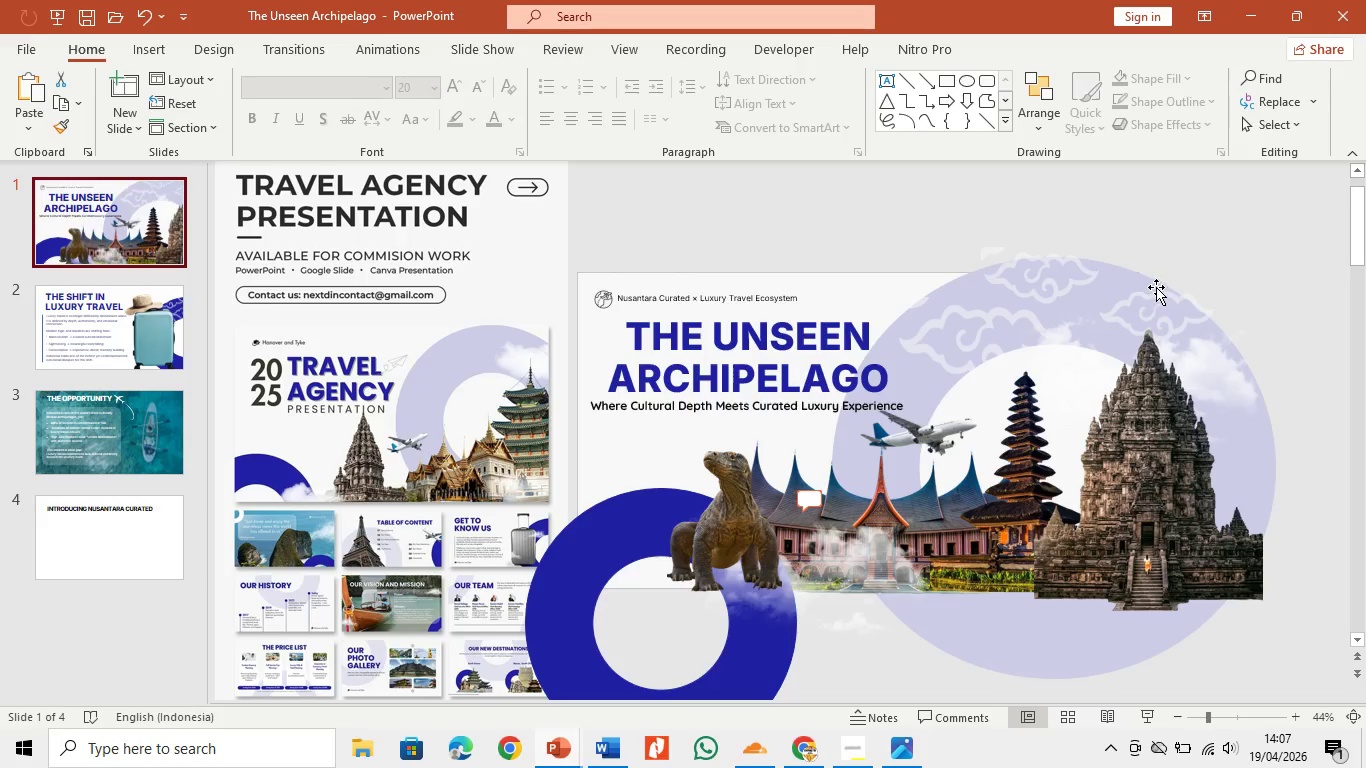 
left_click([1147, 279])
 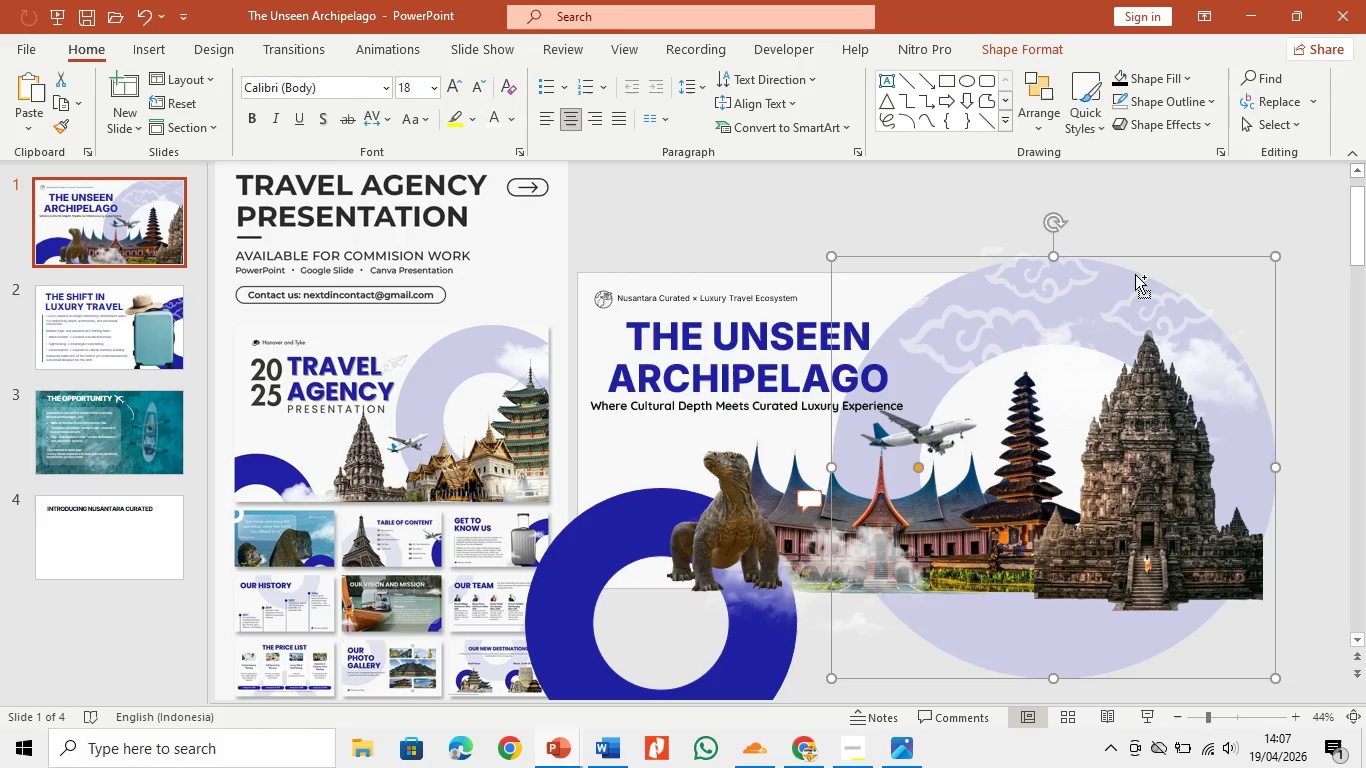 
key(Control+C)
 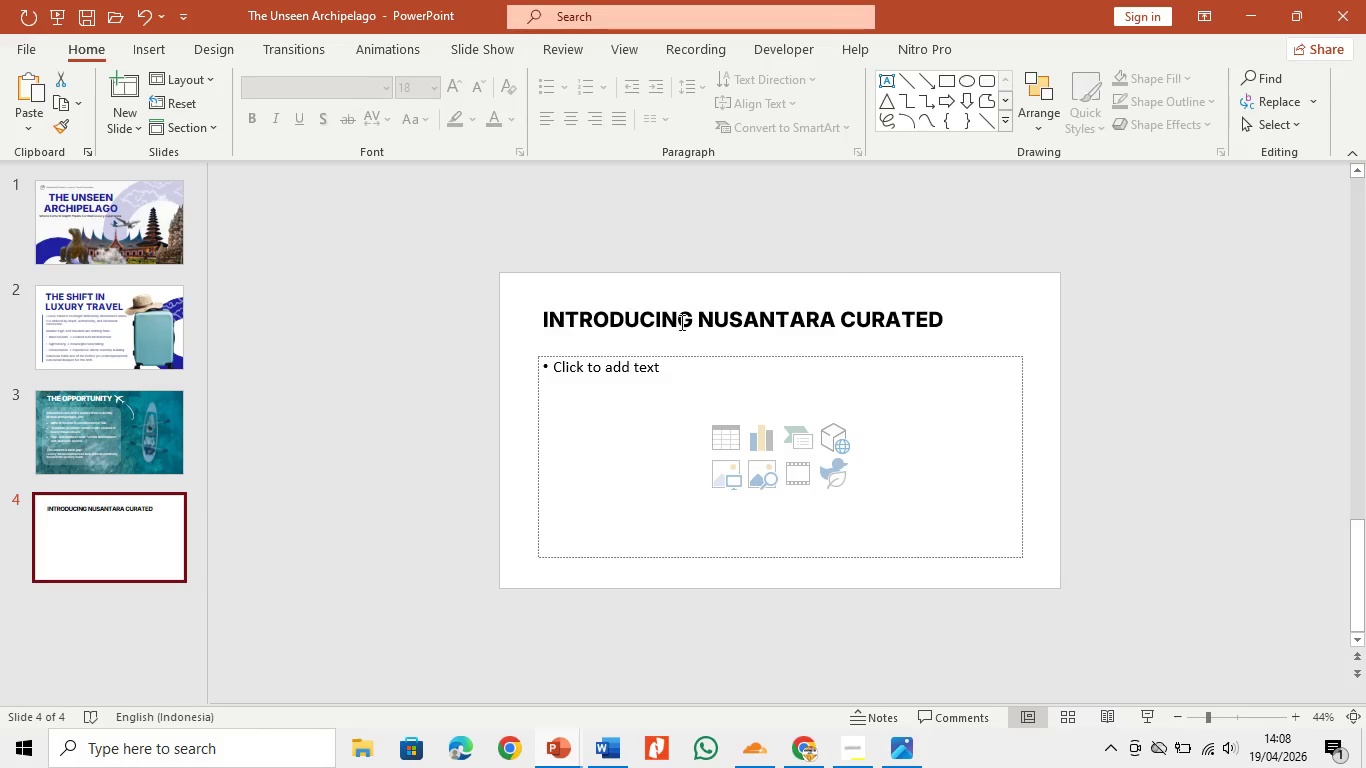 
left_click([643, 342])
 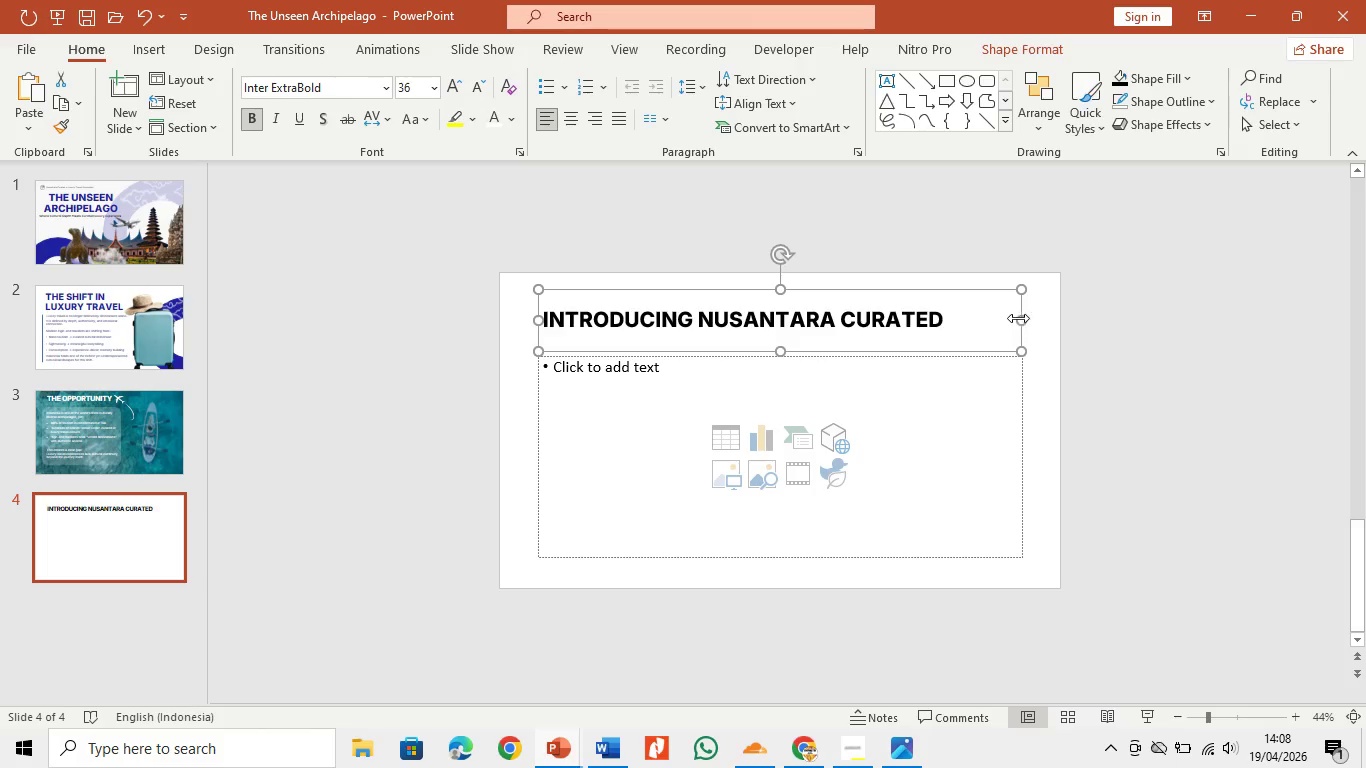 
left_click_drag(start_coordinate=[1018, 318], to_coordinate=[772, 340])
 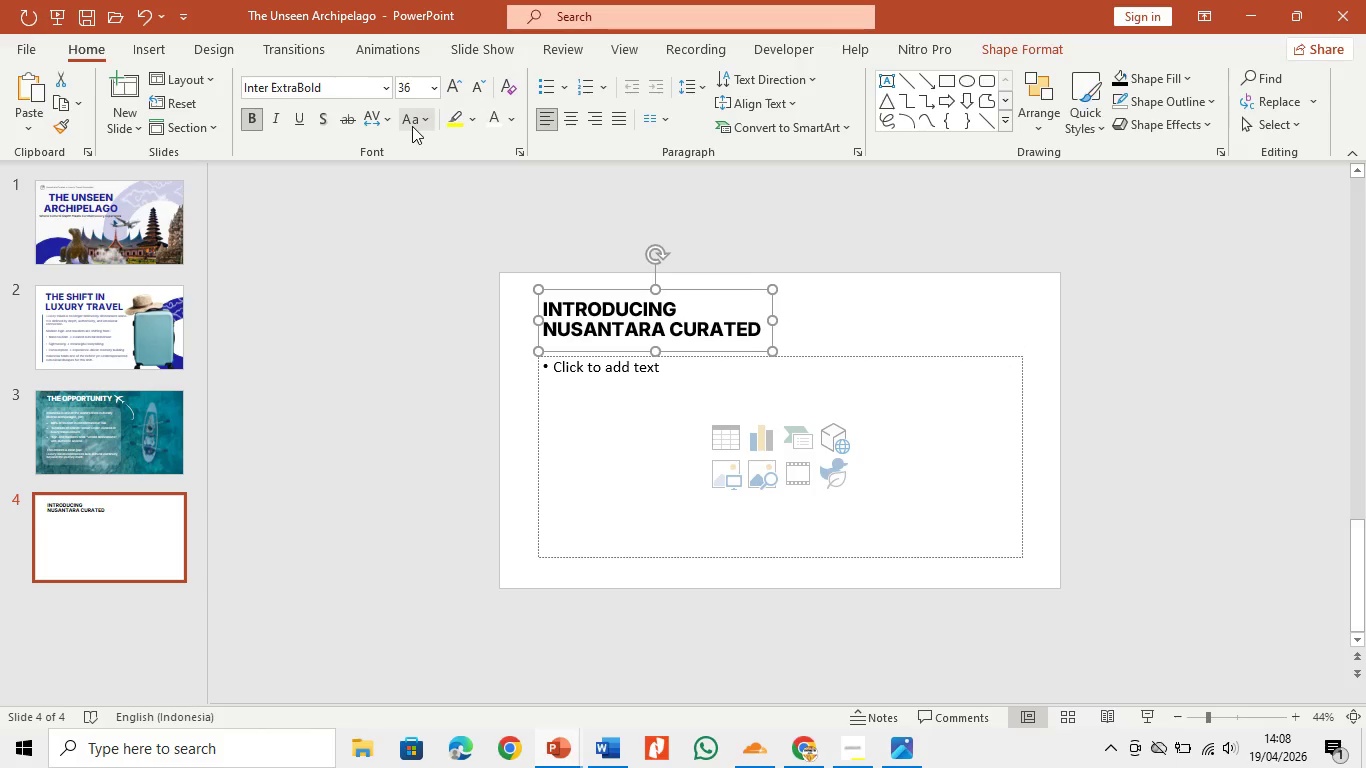 
double_click([455, 89])
 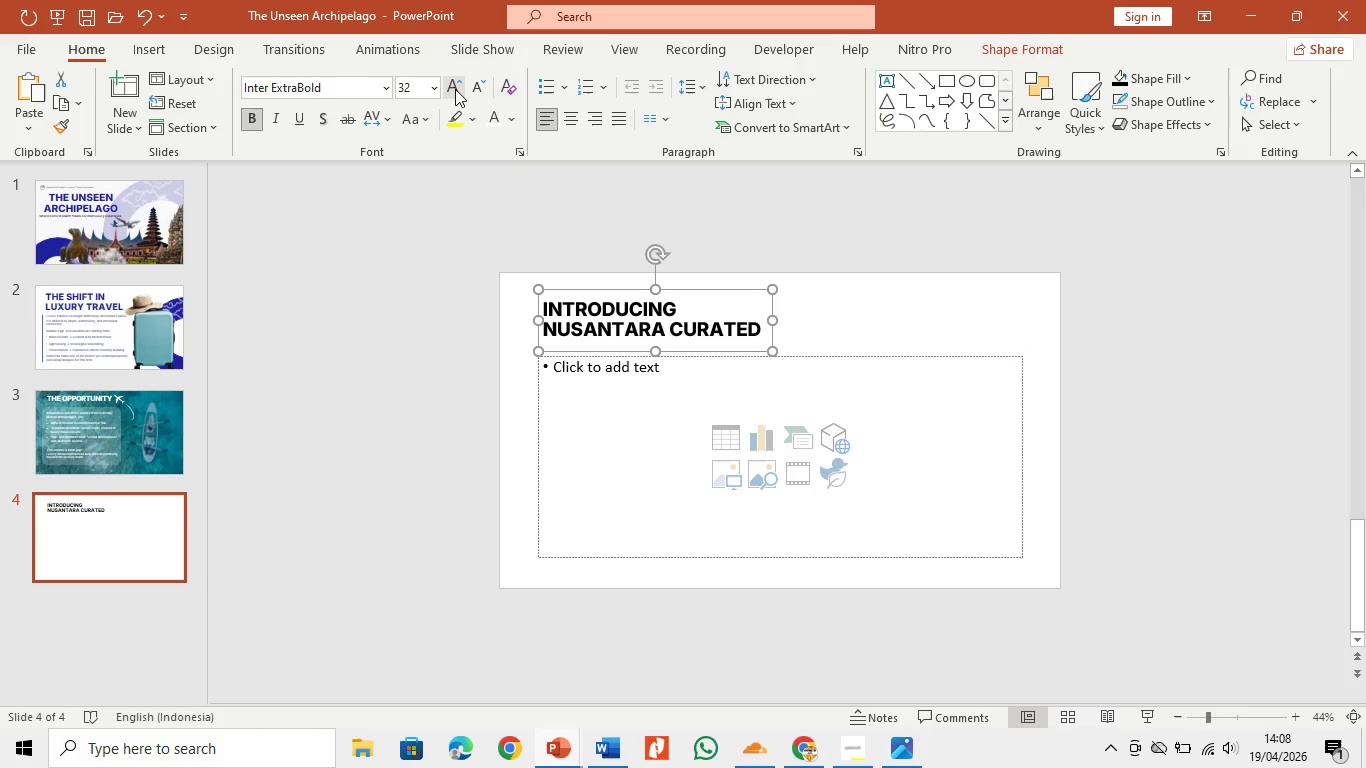 
triple_click([455, 89])
 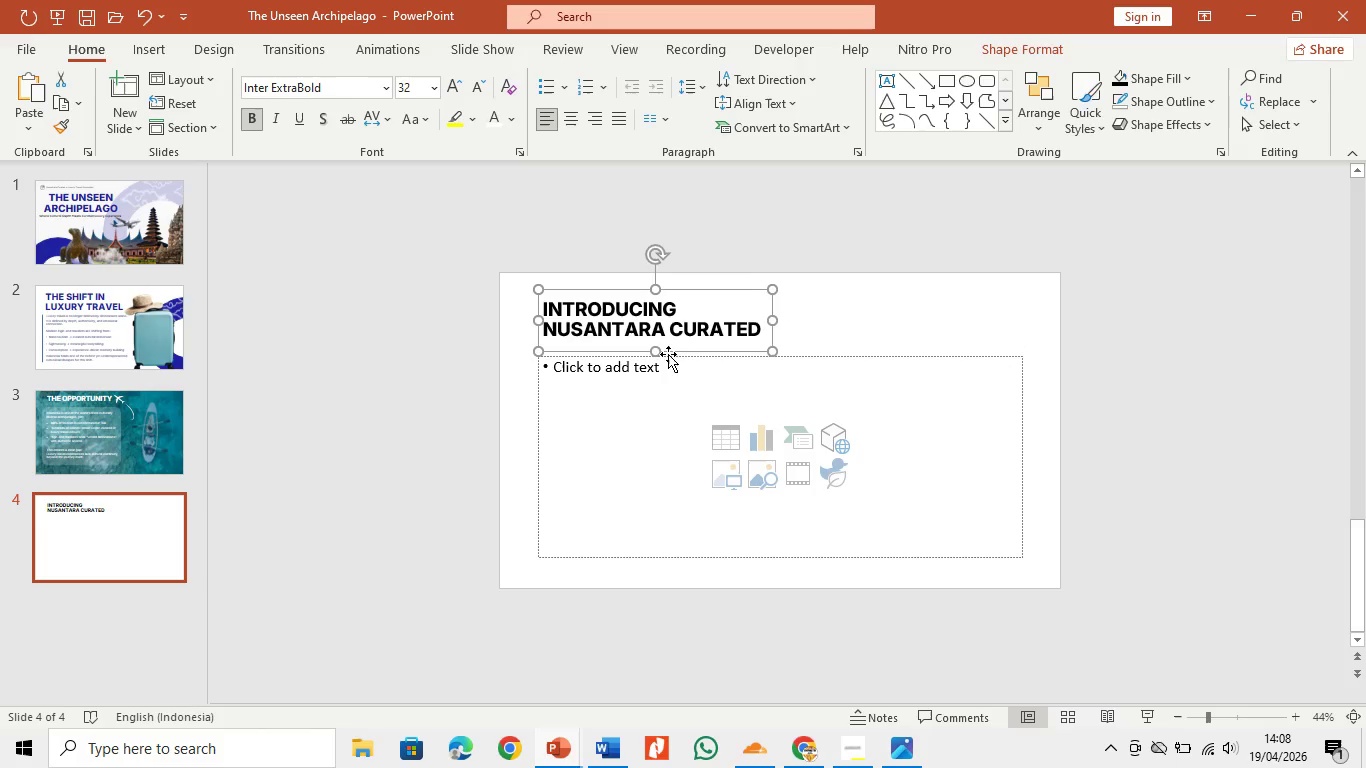 
left_click([715, 379])
 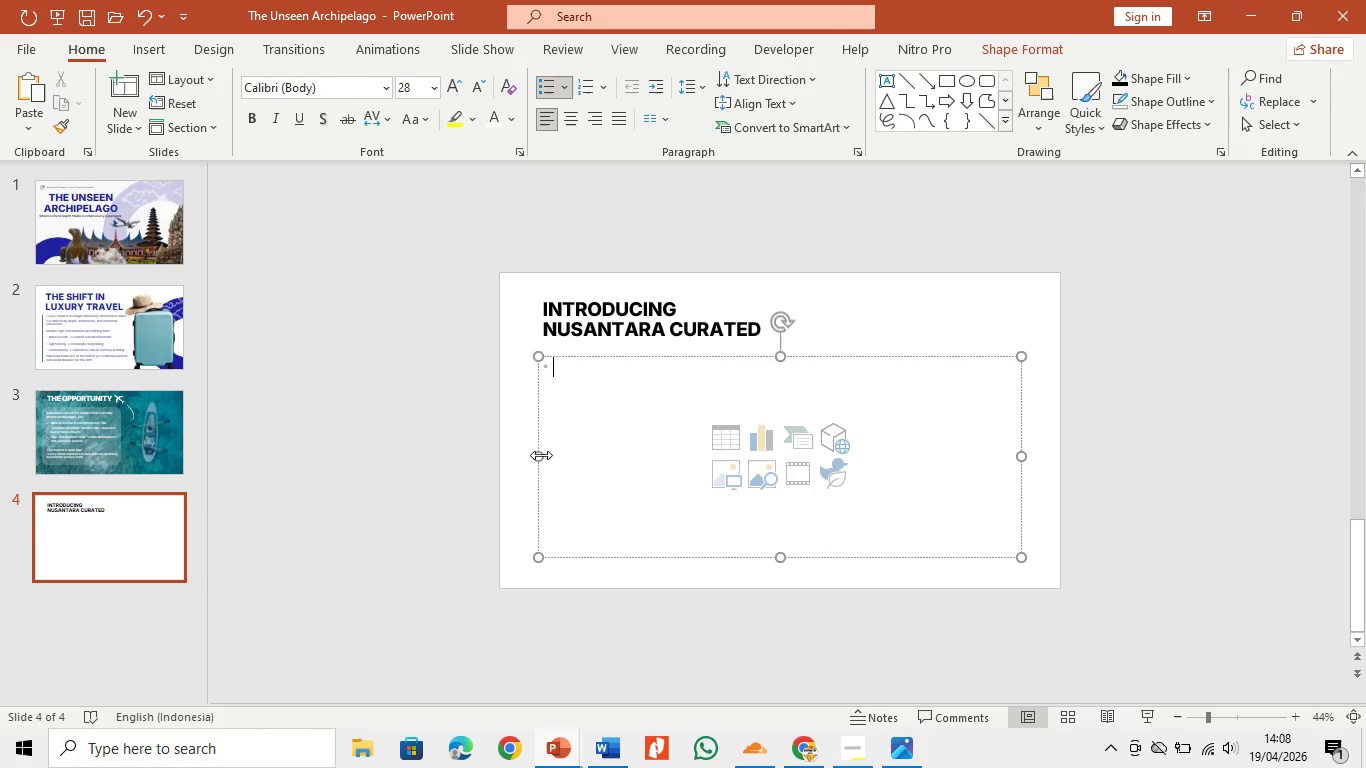 
left_click_drag(start_coordinate=[541, 455], to_coordinate=[819, 427])
 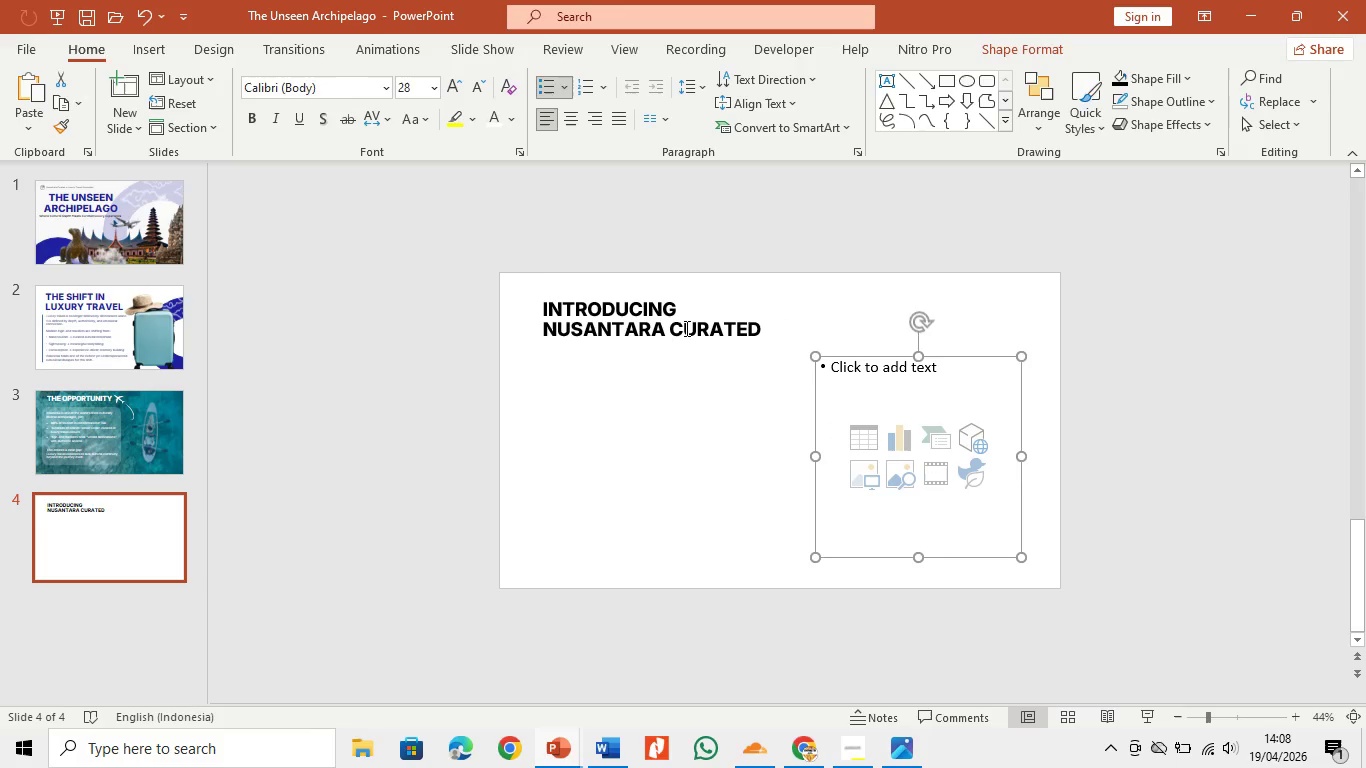 
left_click([682, 321])
 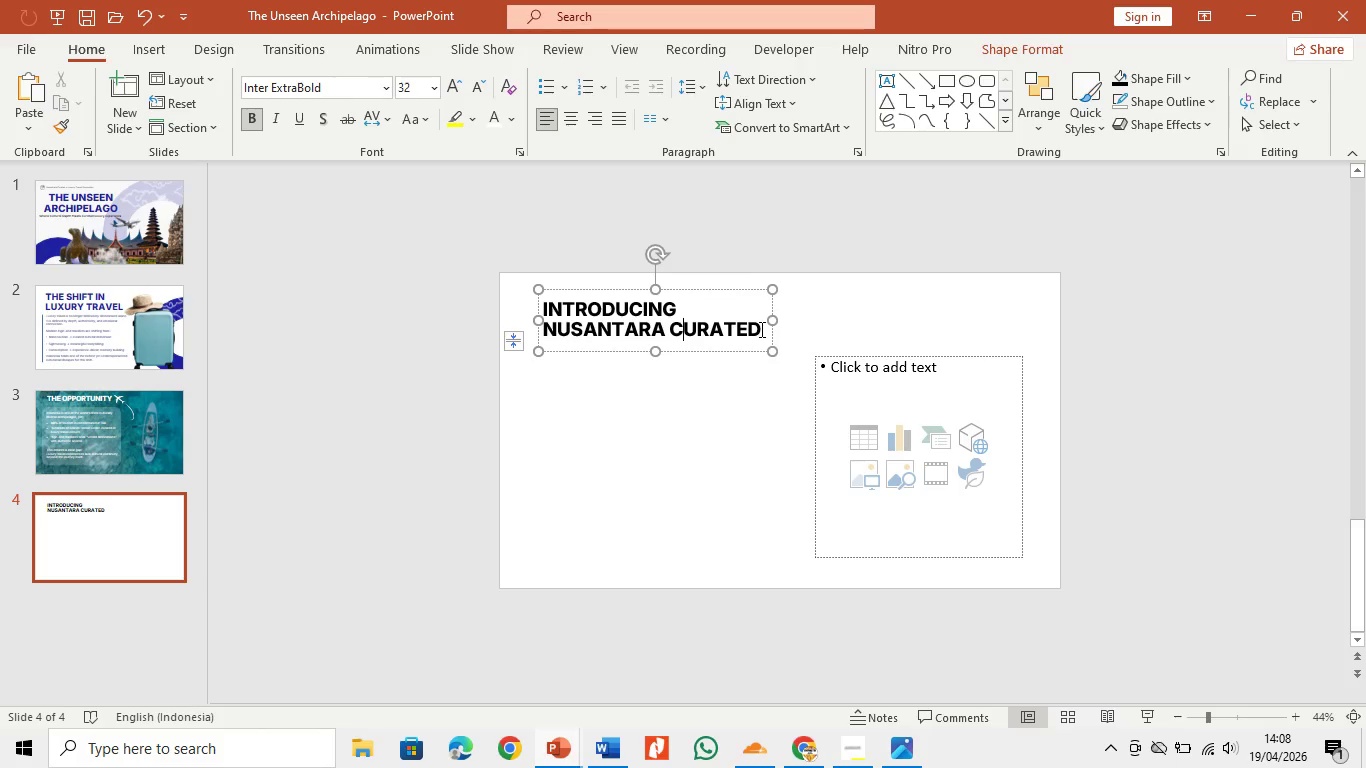 
key(Control+A)
 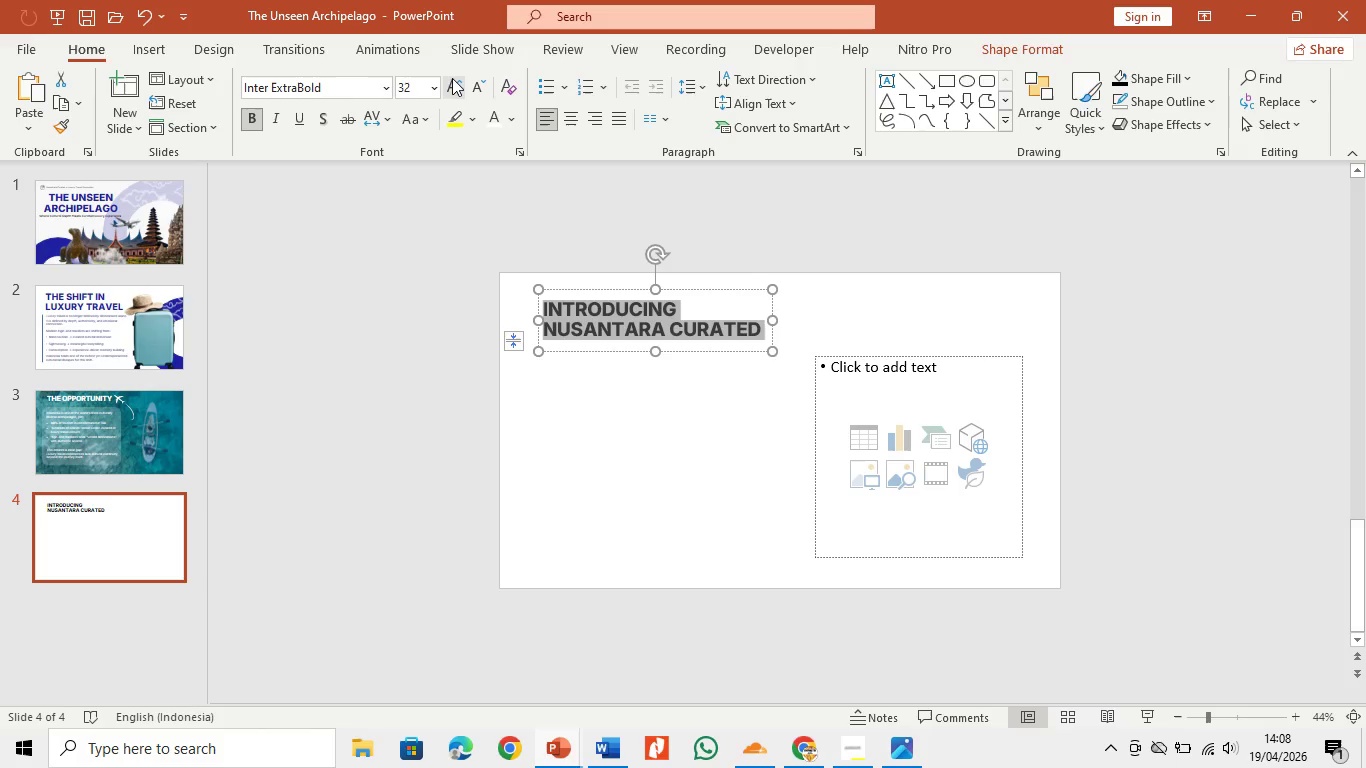 
double_click([452, 78])
 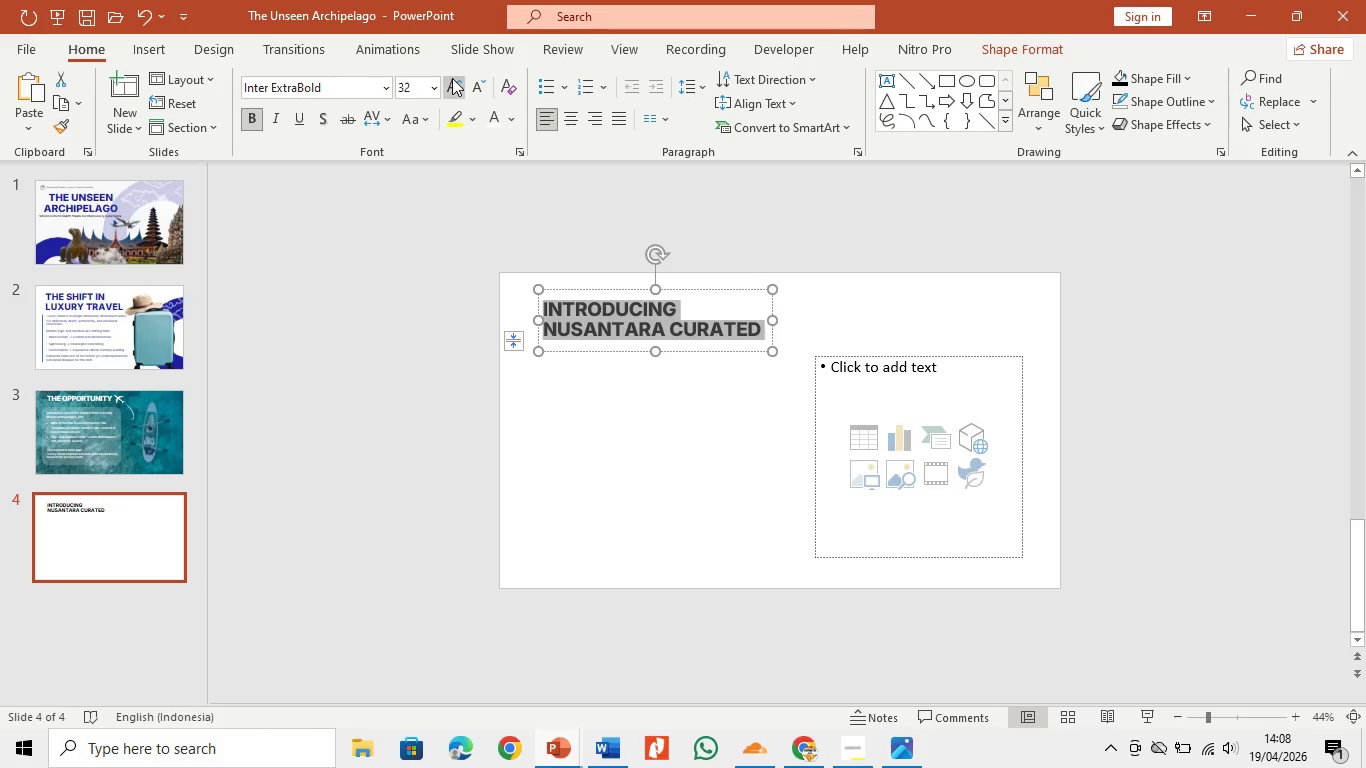 
triple_click([452, 78])
 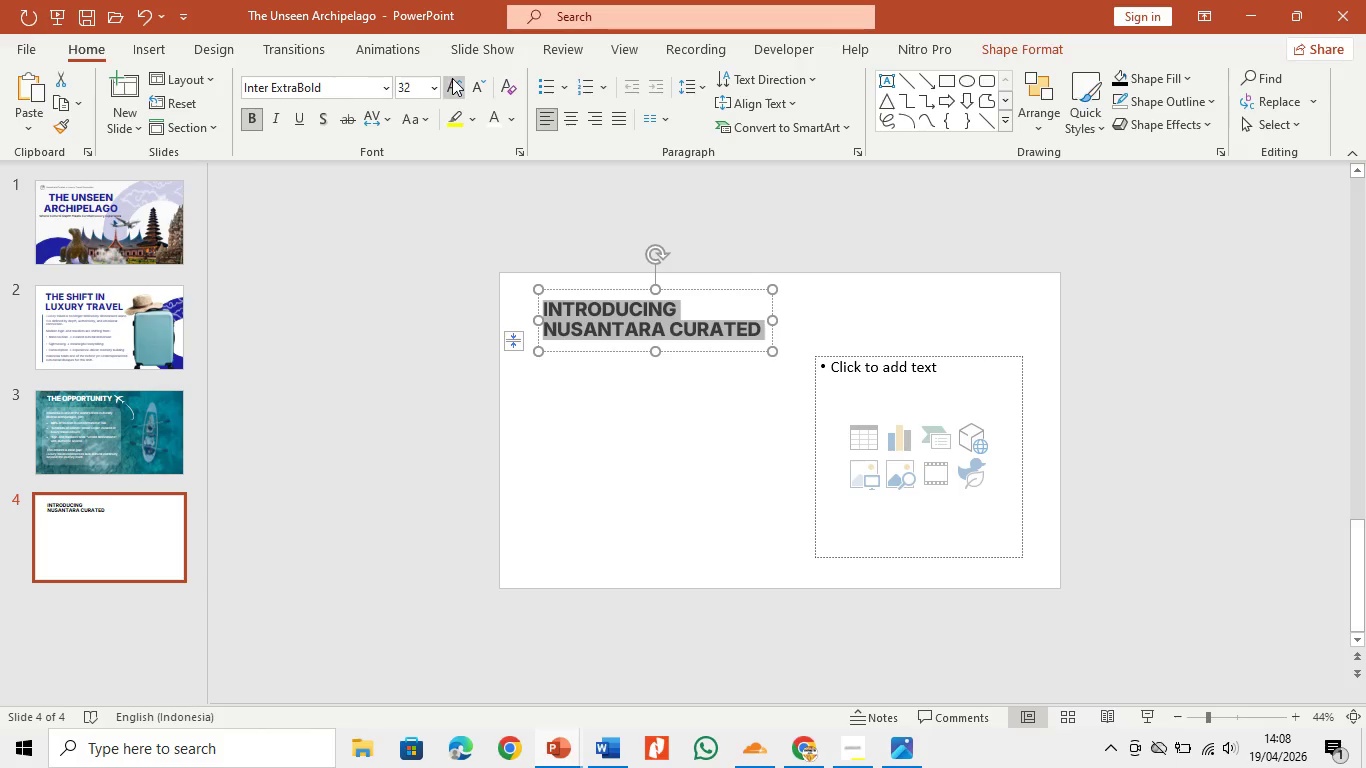 
triple_click([452, 78])
 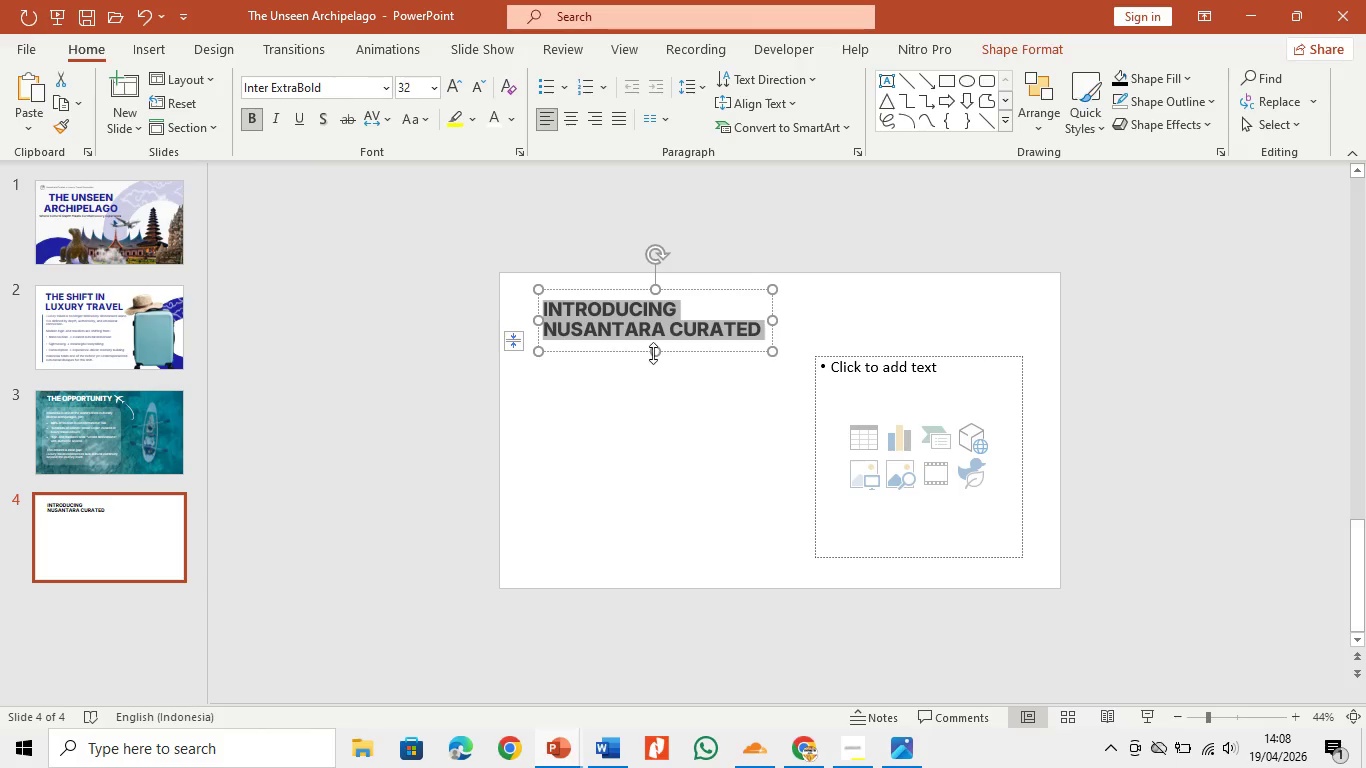 
left_click_drag(start_coordinate=[653, 353], to_coordinate=[654, 559])
 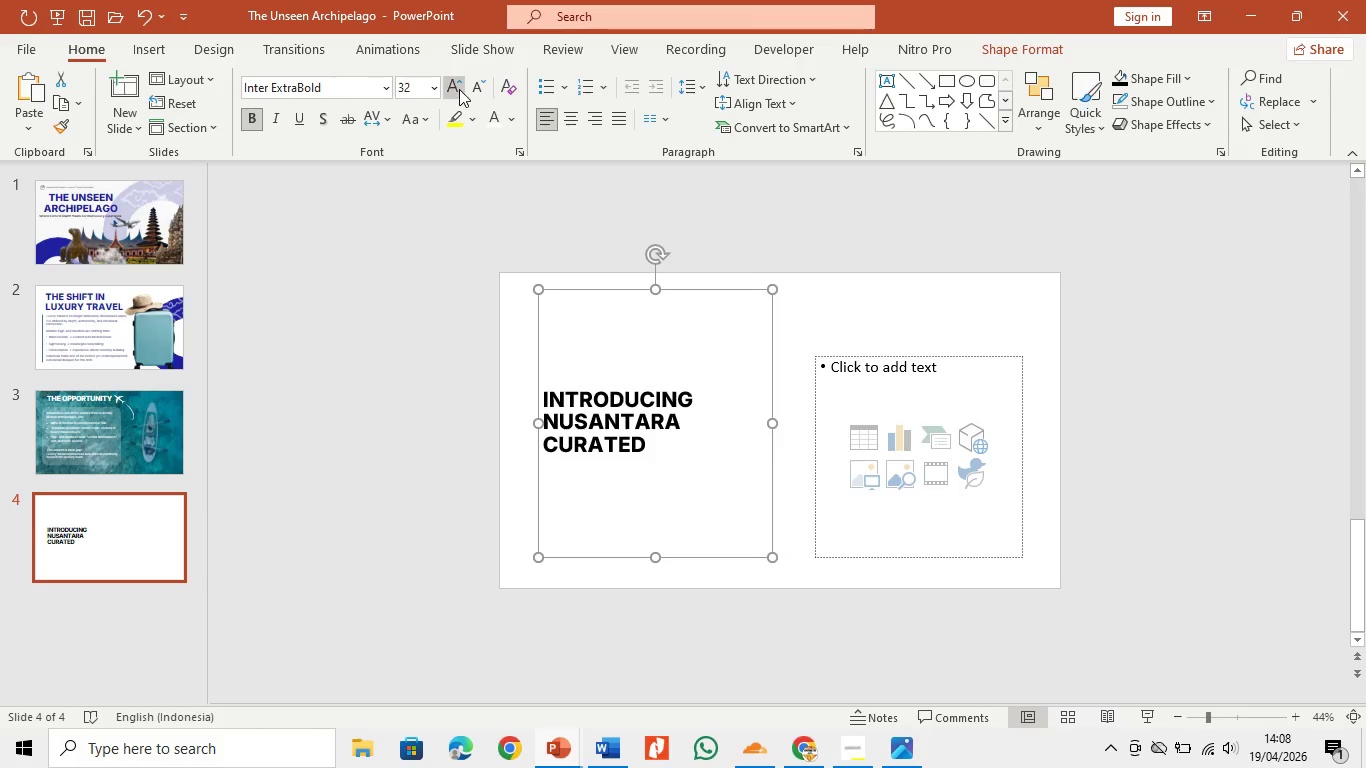 
double_click([459, 89])
 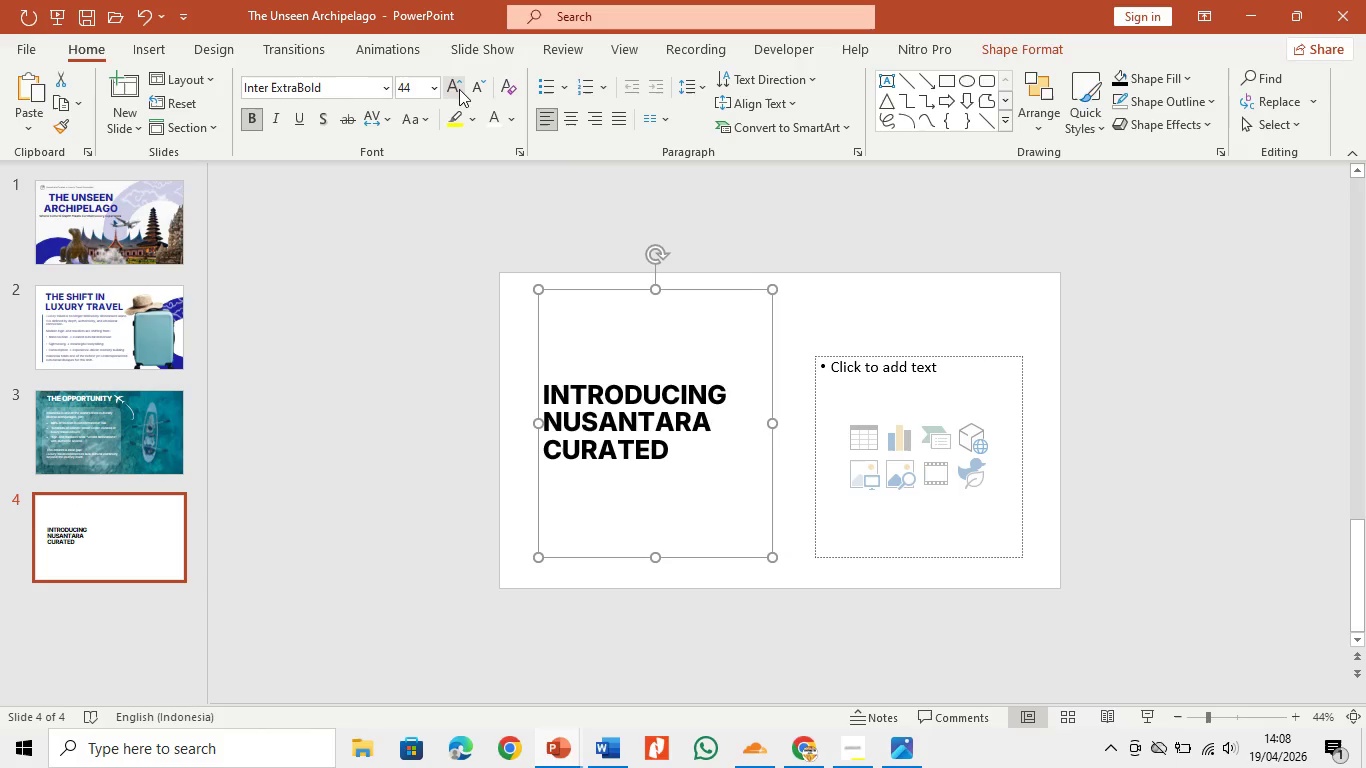 
triple_click([459, 89])
 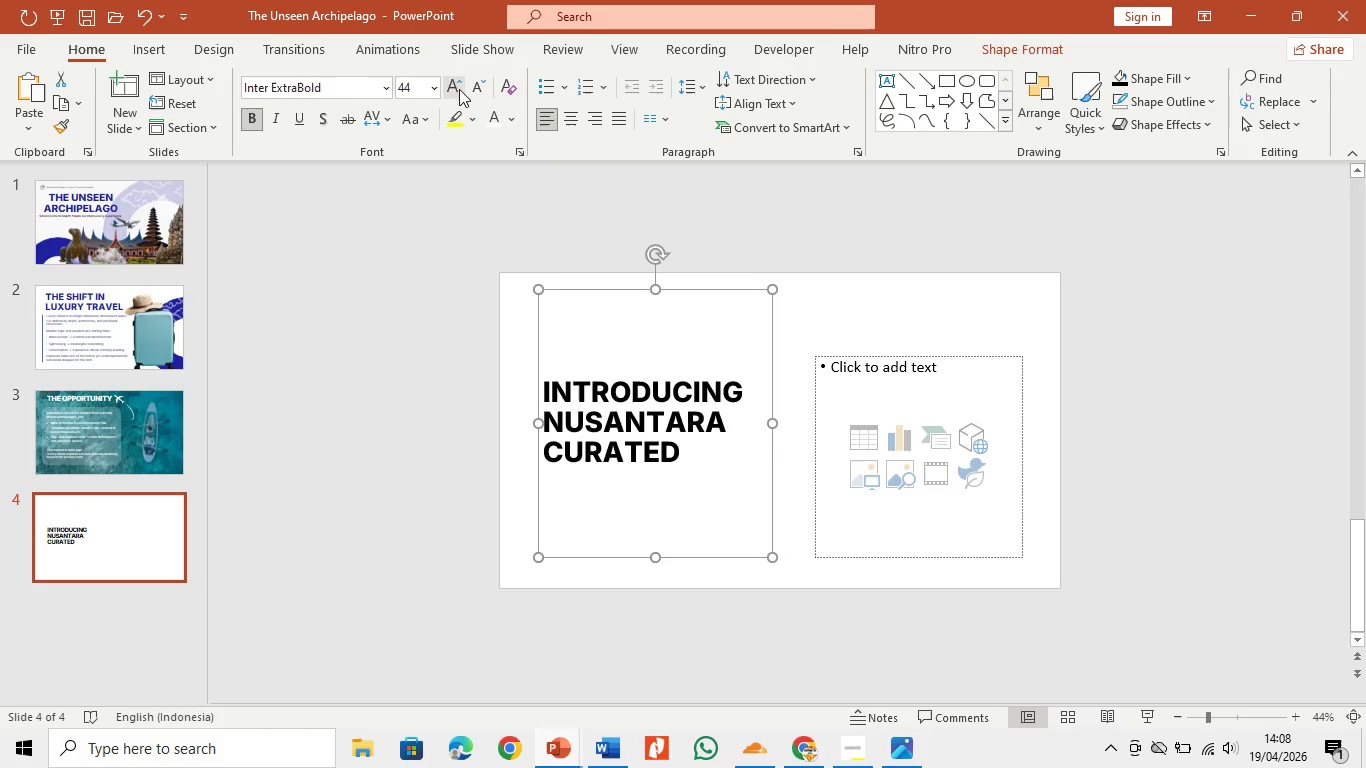 
triple_click([459, 89])
 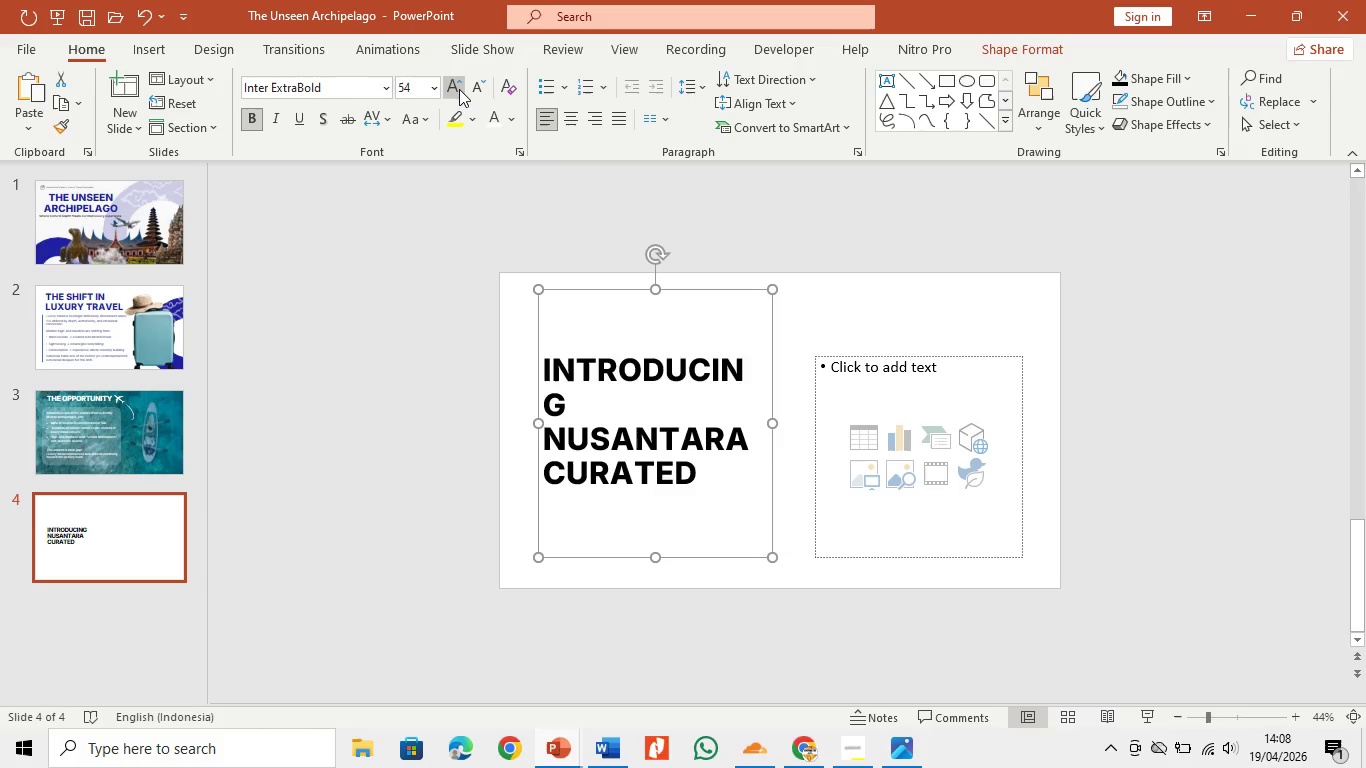 
triple_click([459, 89])
 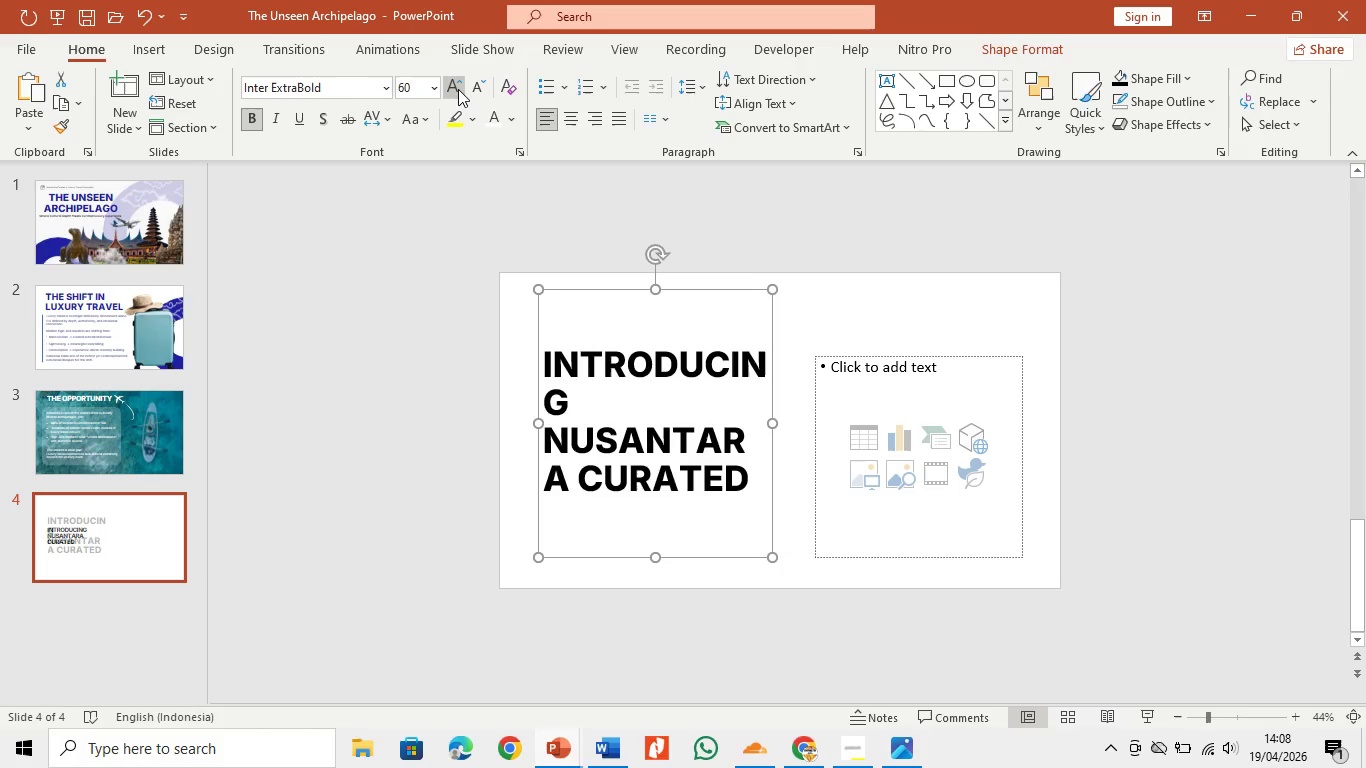 
triple_click([458, 89])
 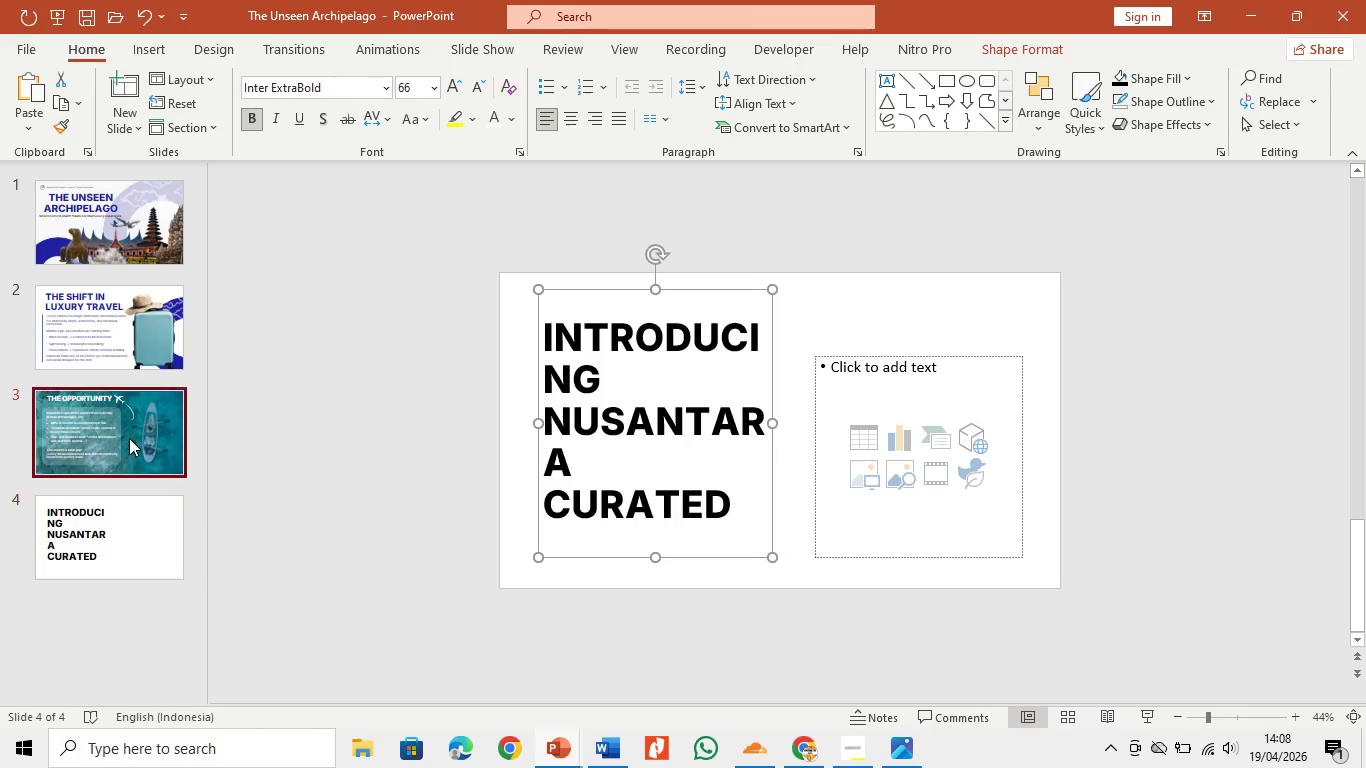 
double_click([363, 386])
 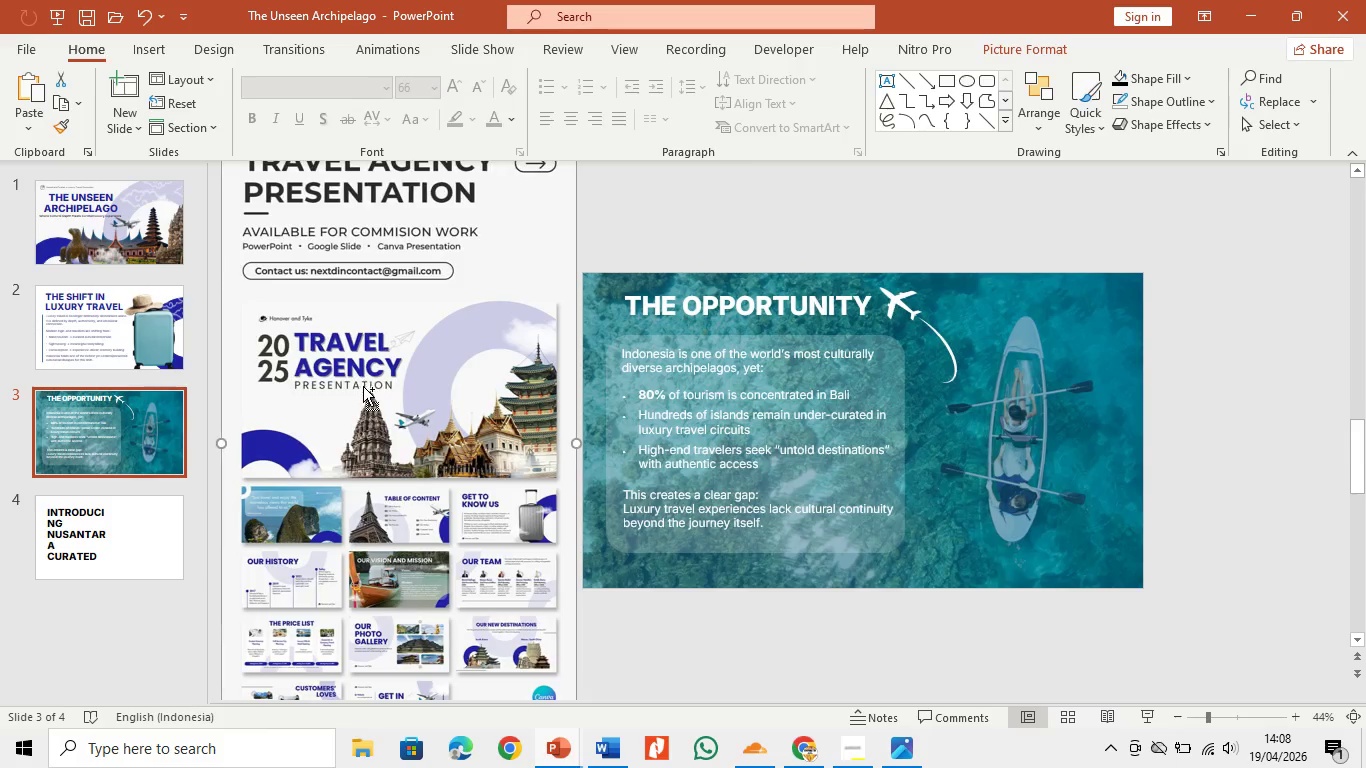 
key(Control+C)
 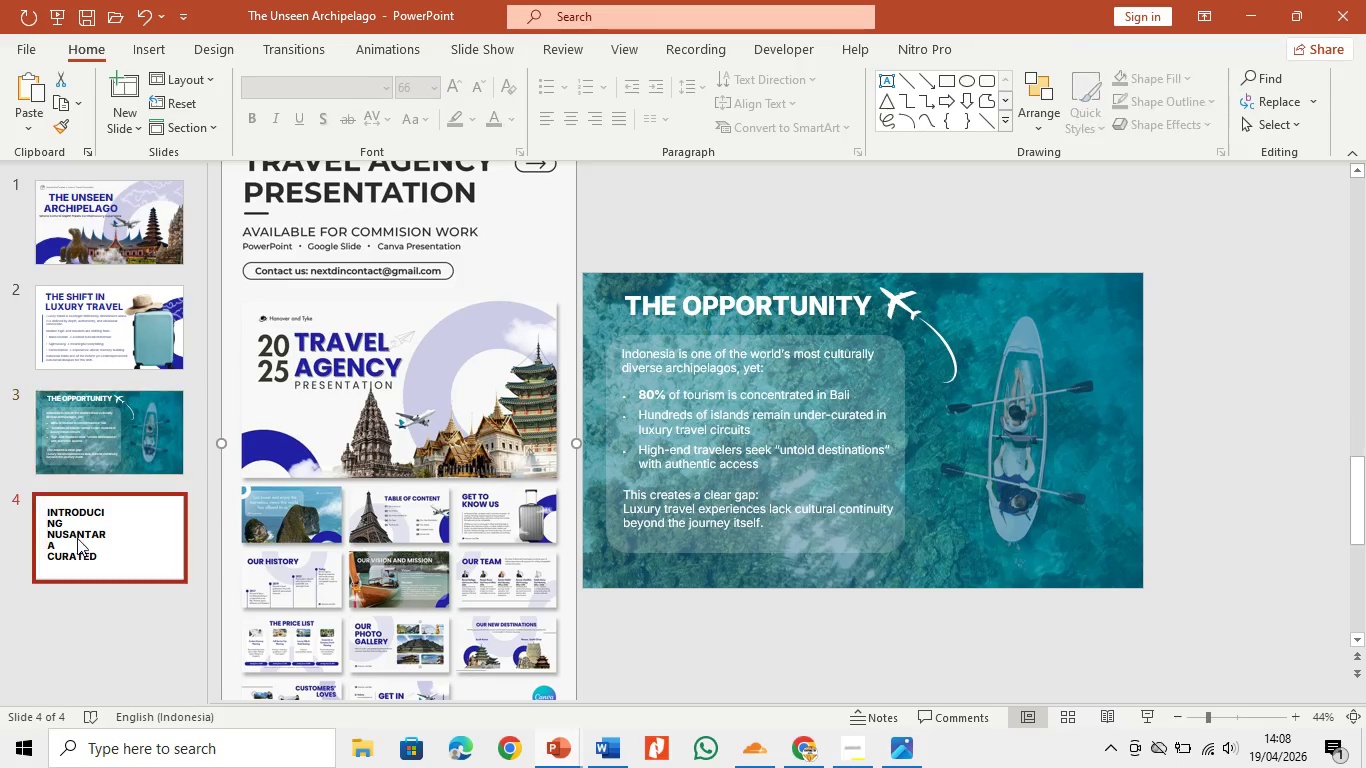 
left_click([77, 538])
 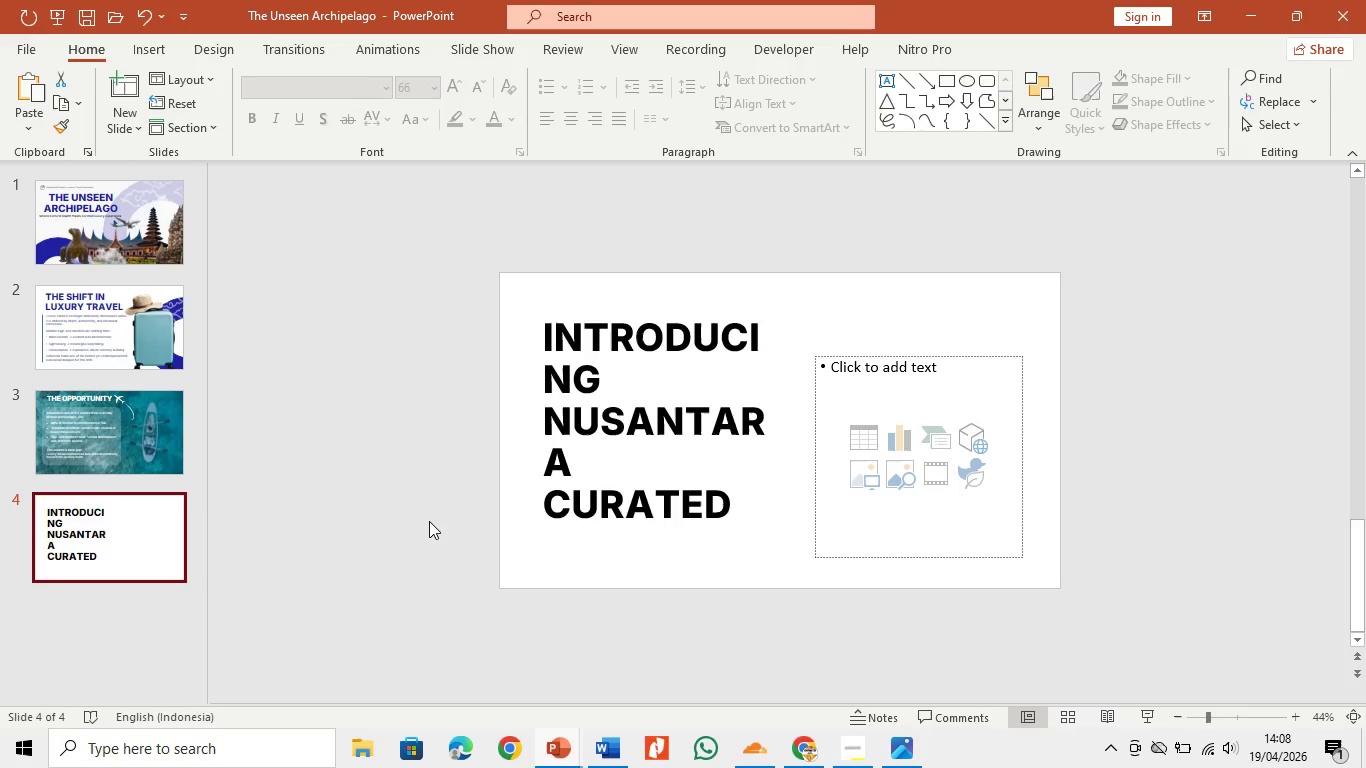 
key(Control+V)
 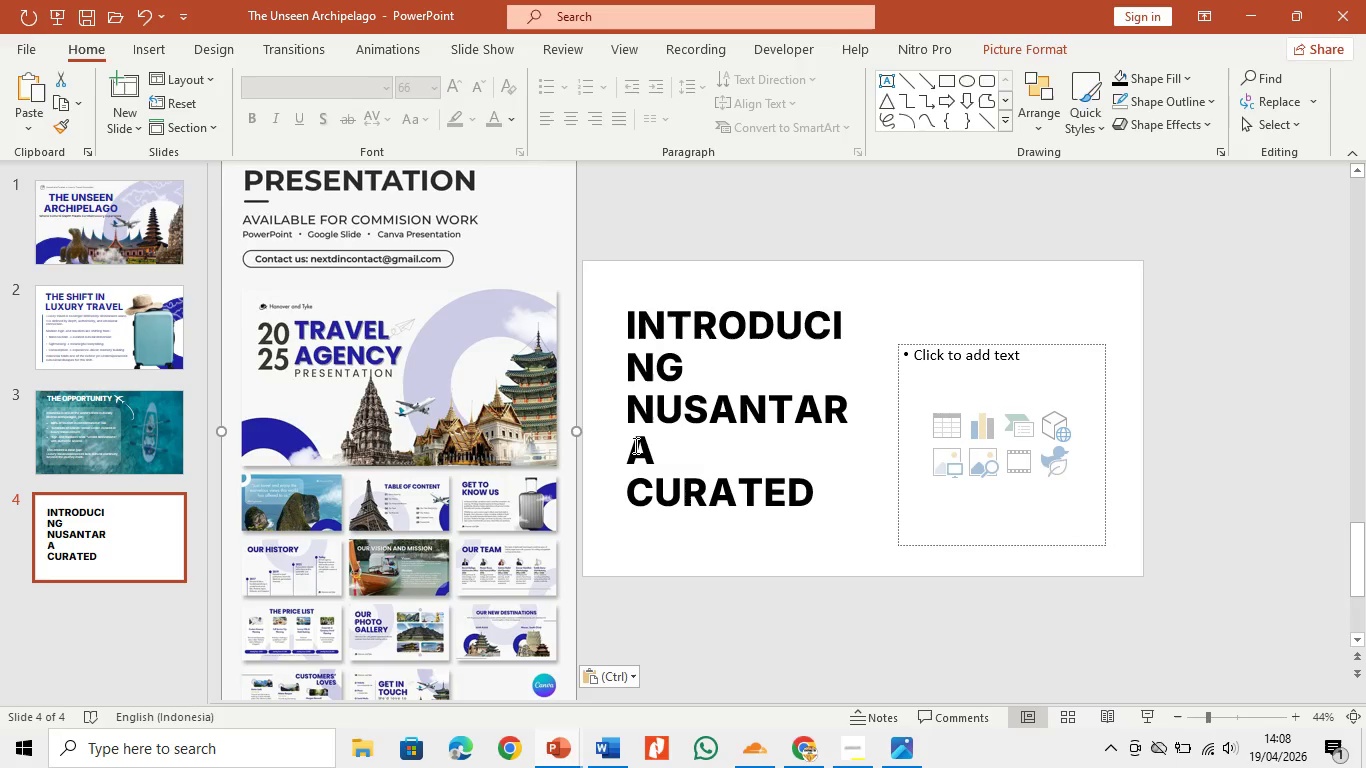 
left_click([689, 415])
 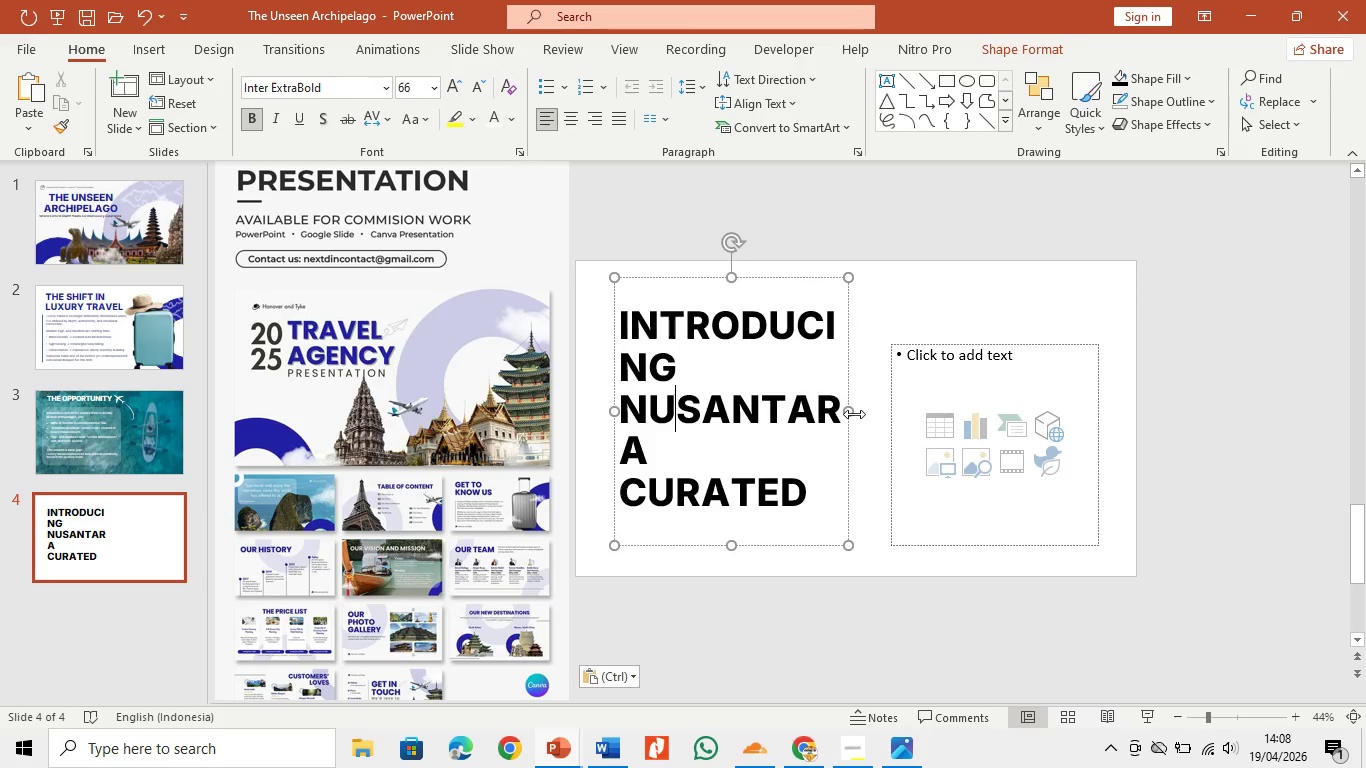 
left_click_drag(start_coordinate=[854, 414], to_coordinate=[891, 416])
 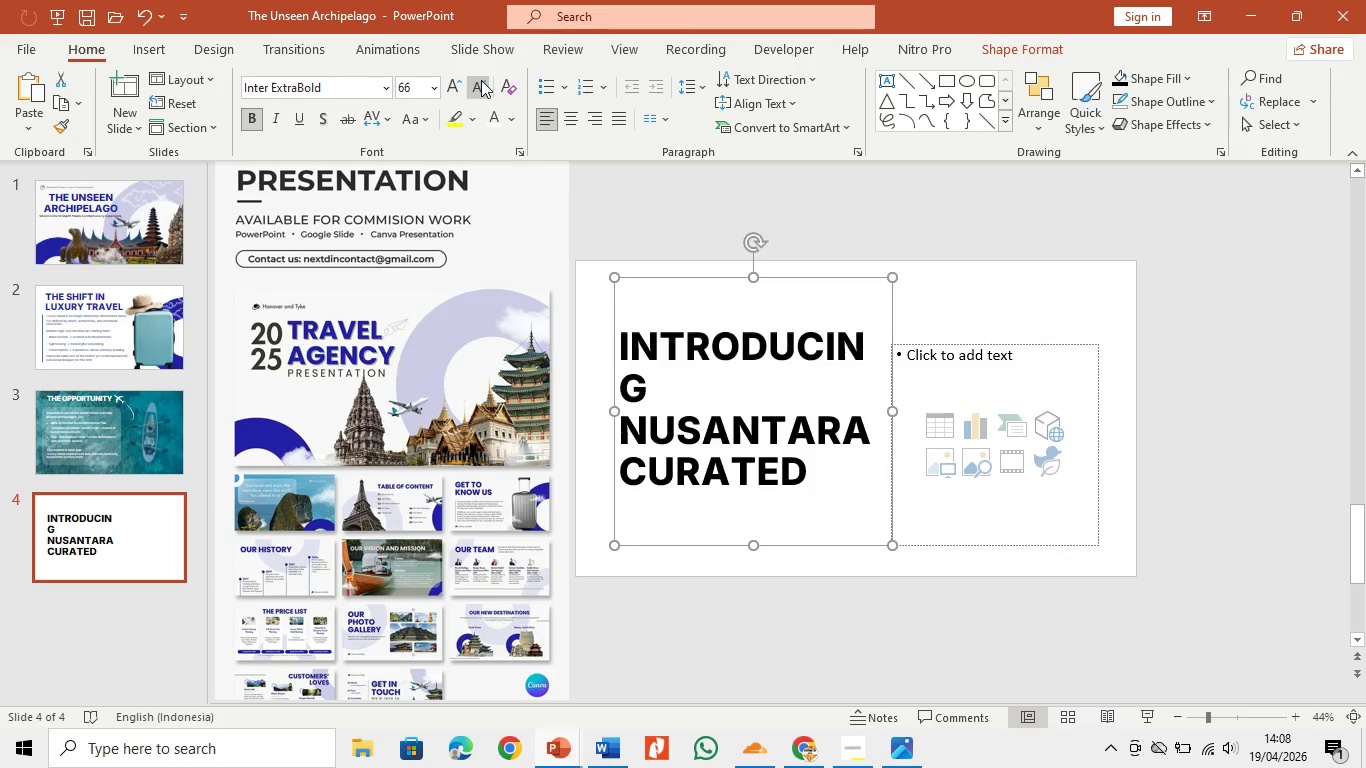 
double_click([481, 80])
 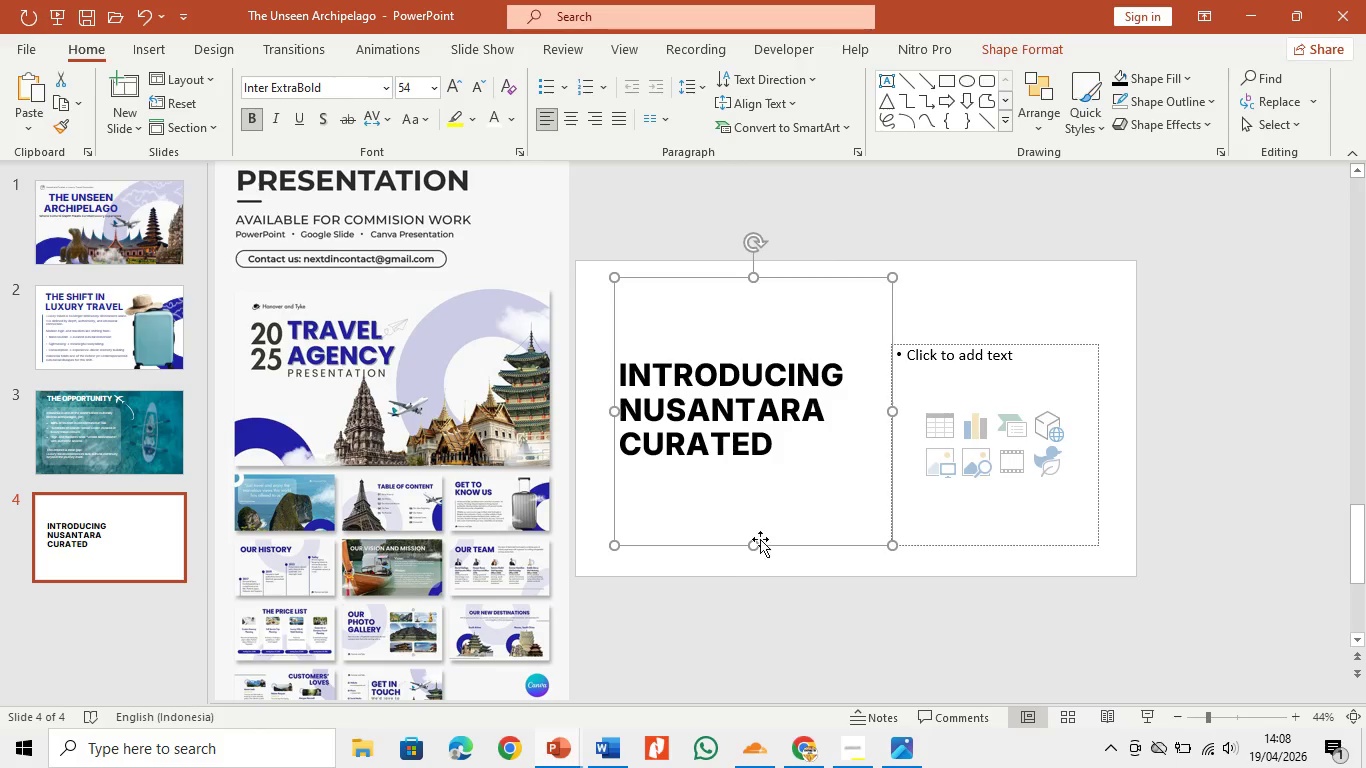 
left_click_drag(start_coordinate=[849, 545], to_coordinate=[828, 541])
 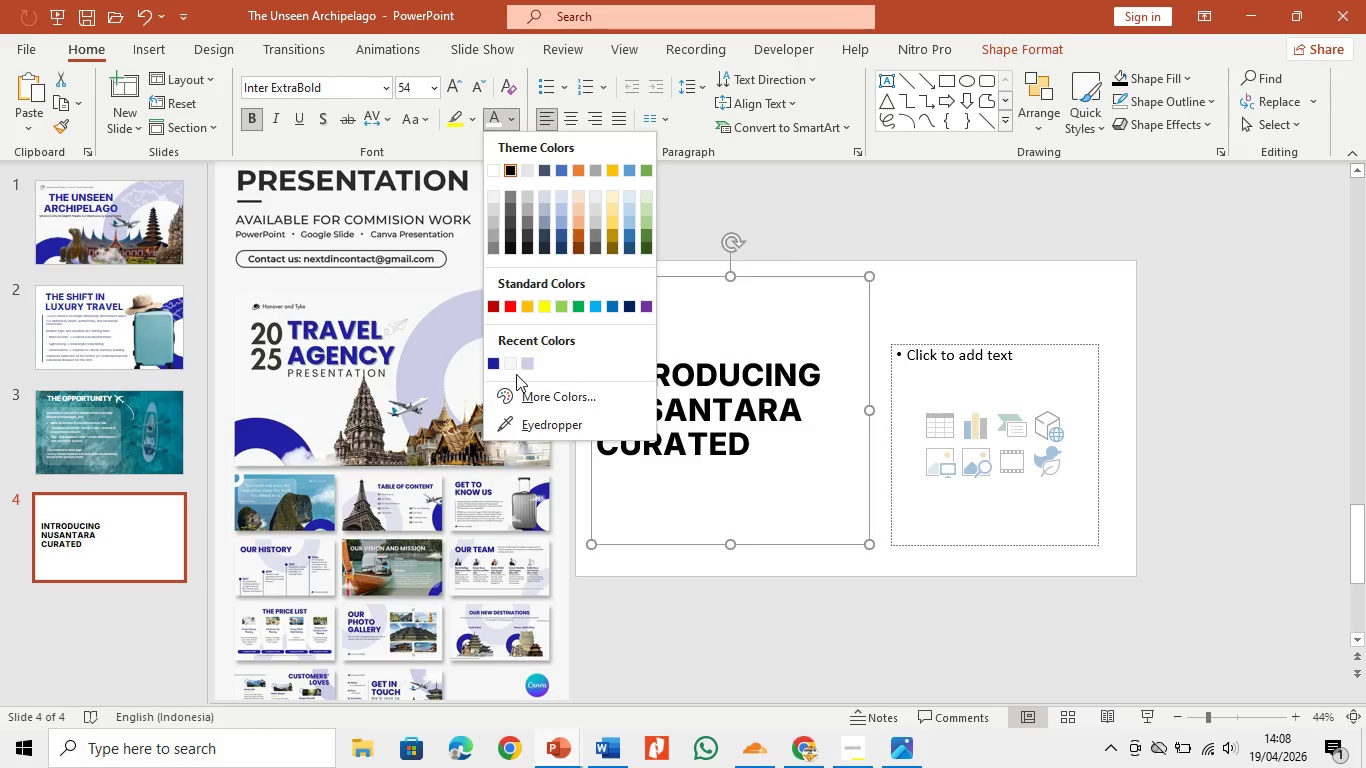 
left_click([494, 363])
 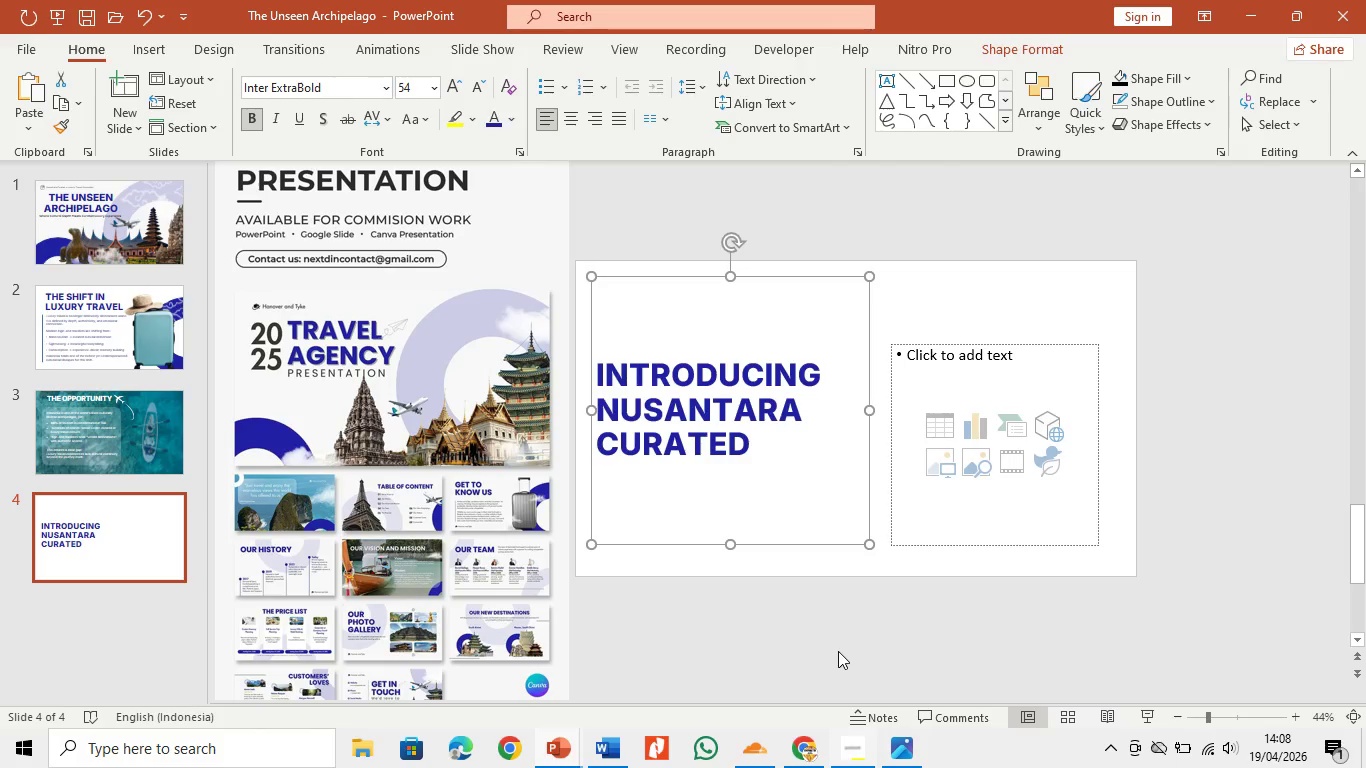 
left_click([822, 633])
 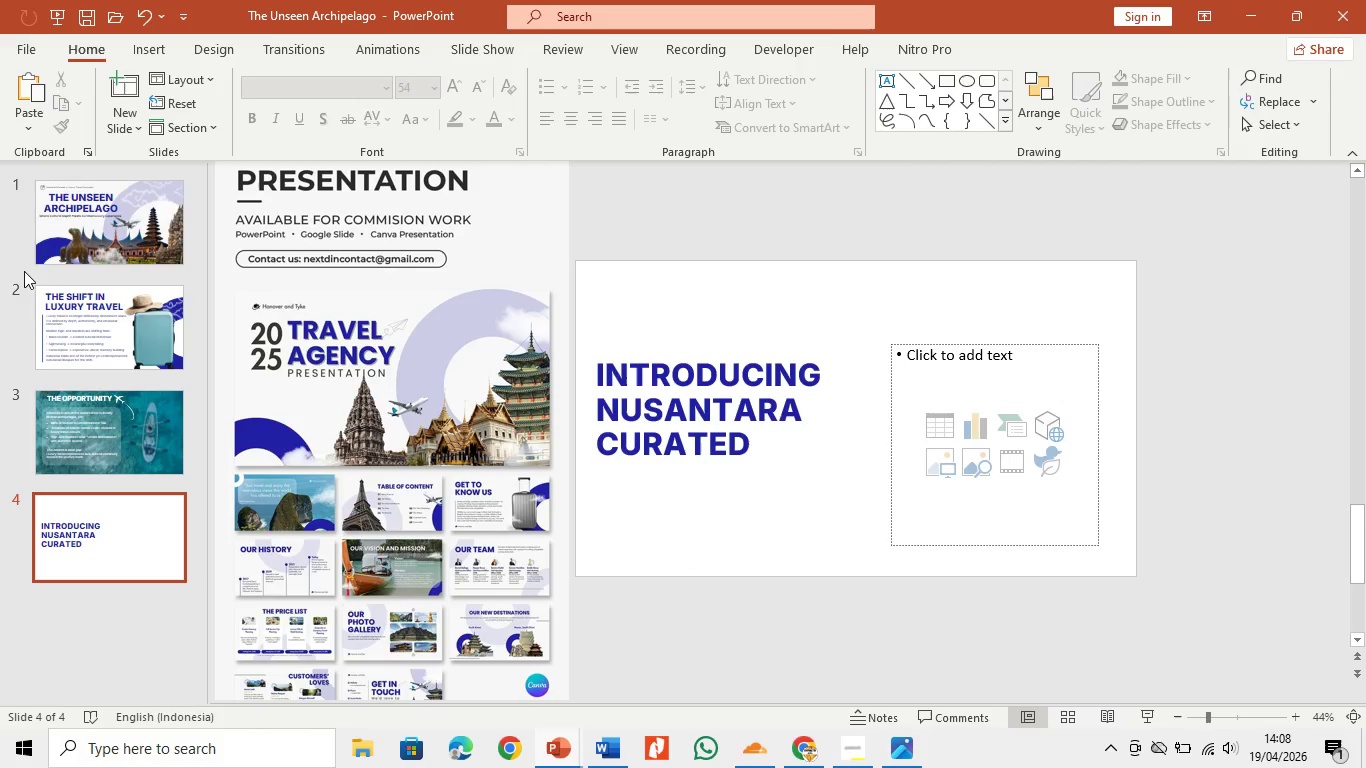 
left_click([64, 237])
 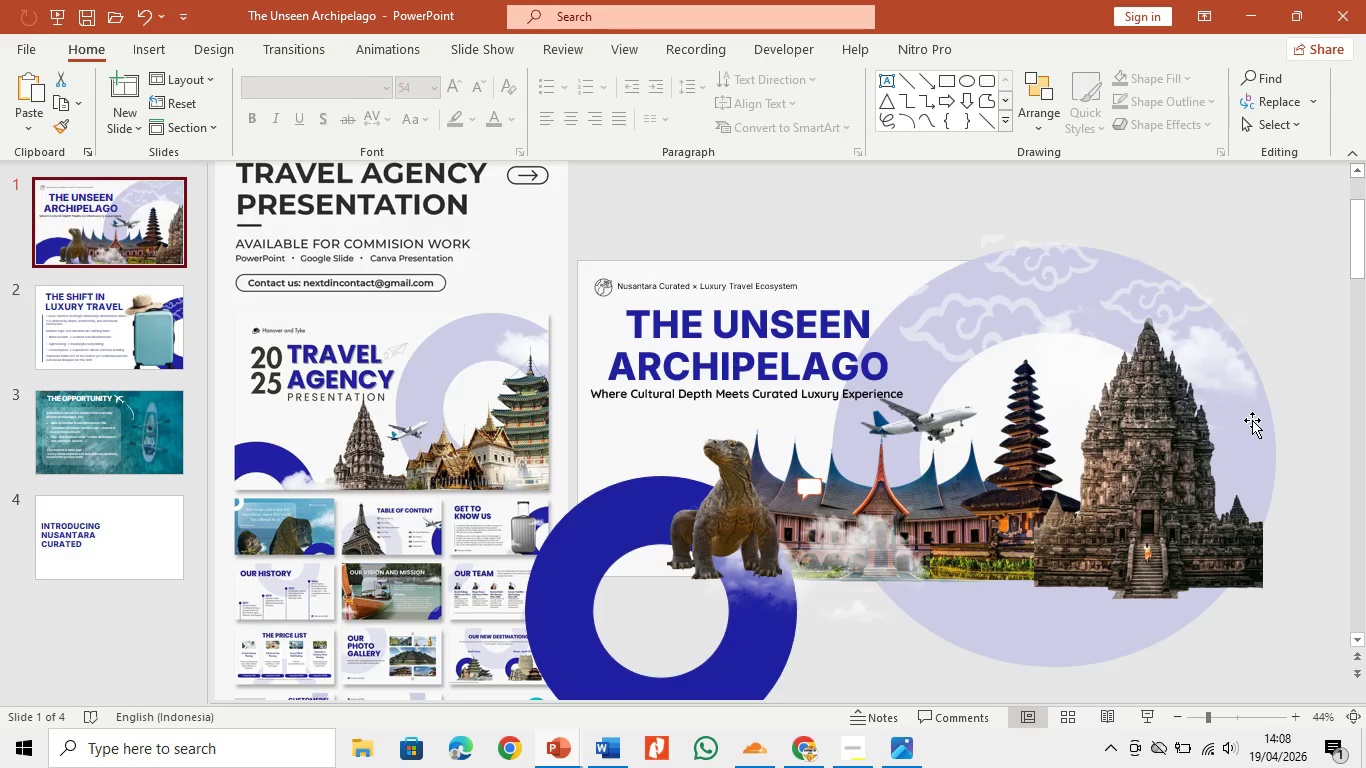 
left_click([1252, 423])
 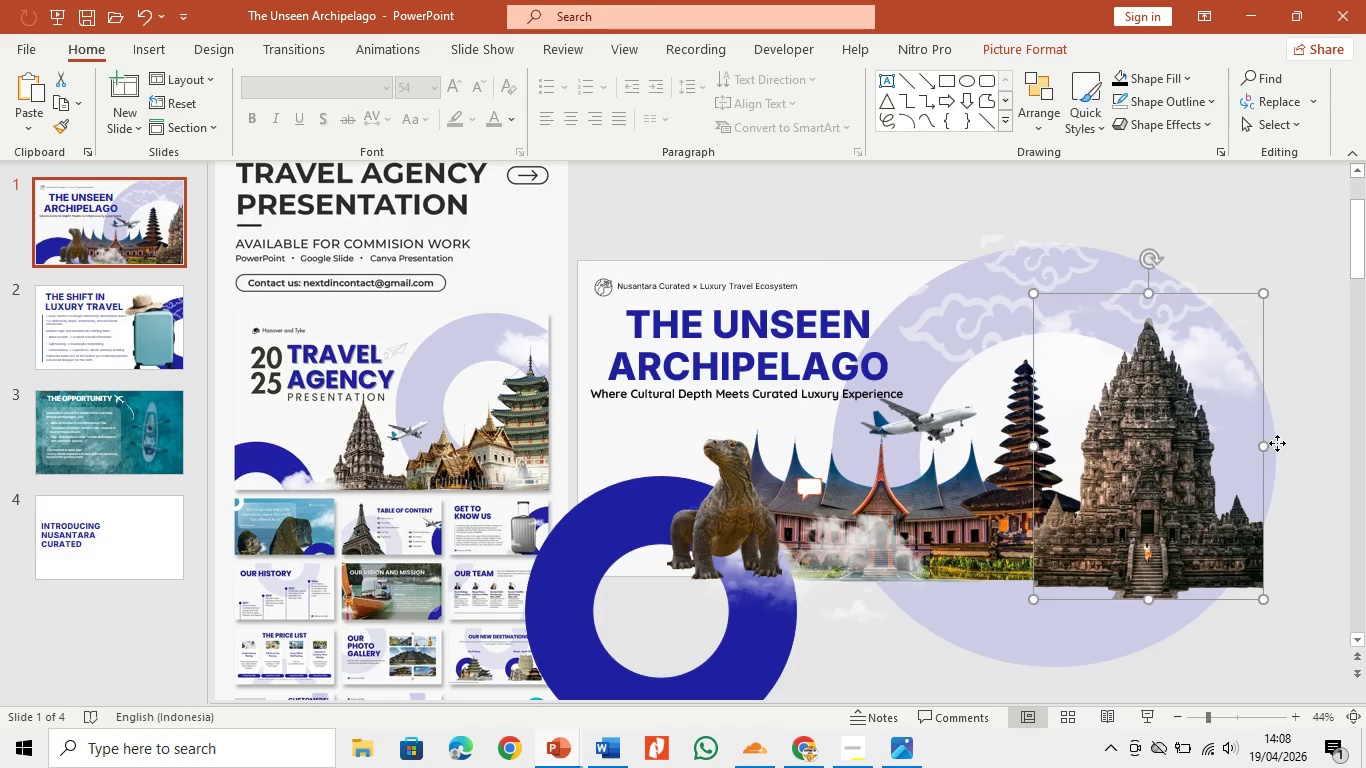 
left_click([1277, 443])
 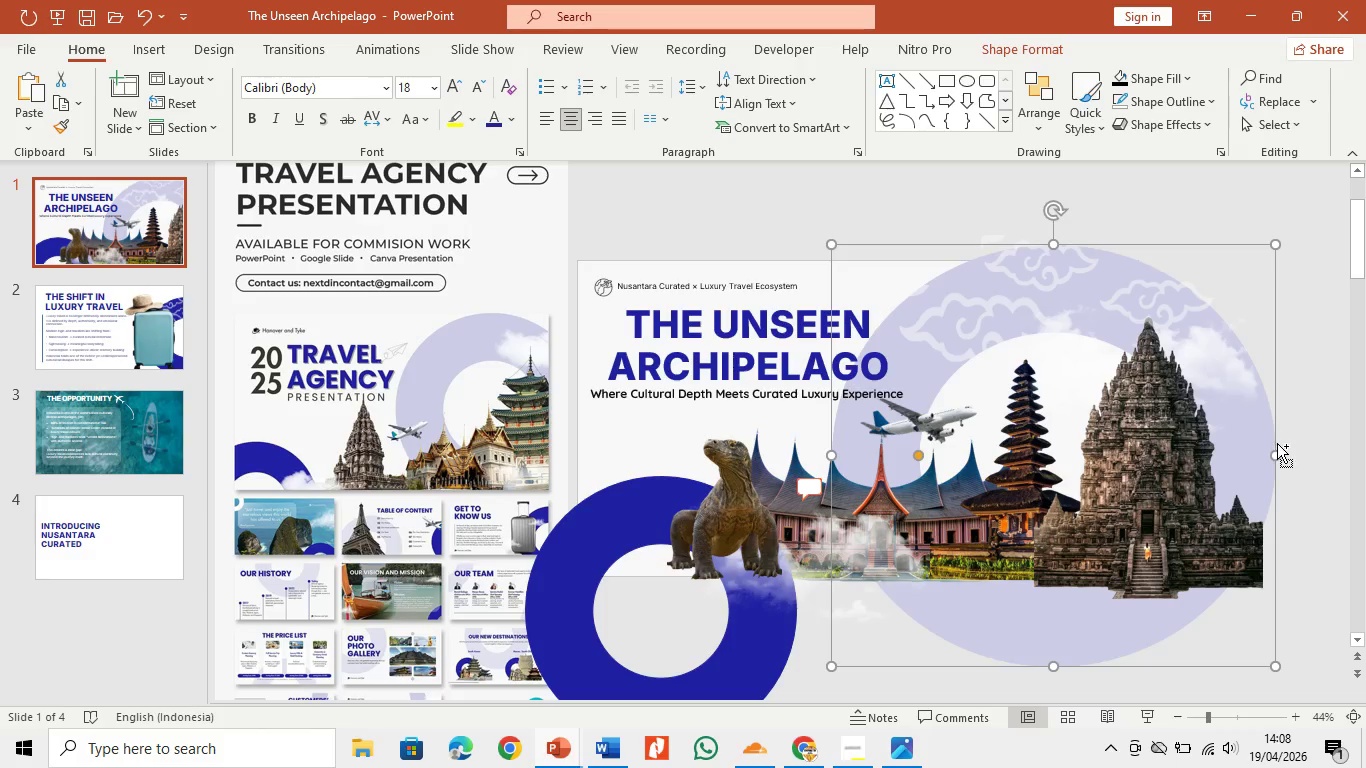 
key(Control+C)
 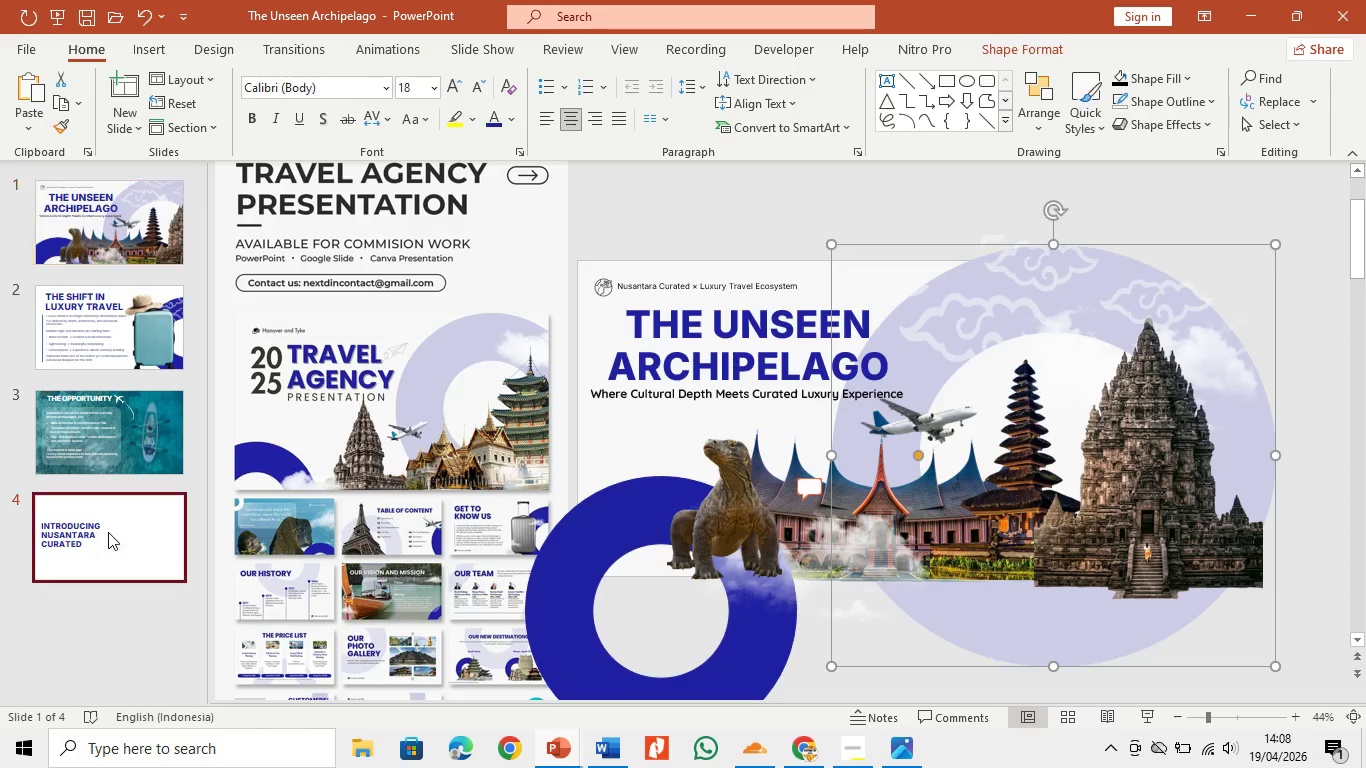 
left_click([108, 532])
 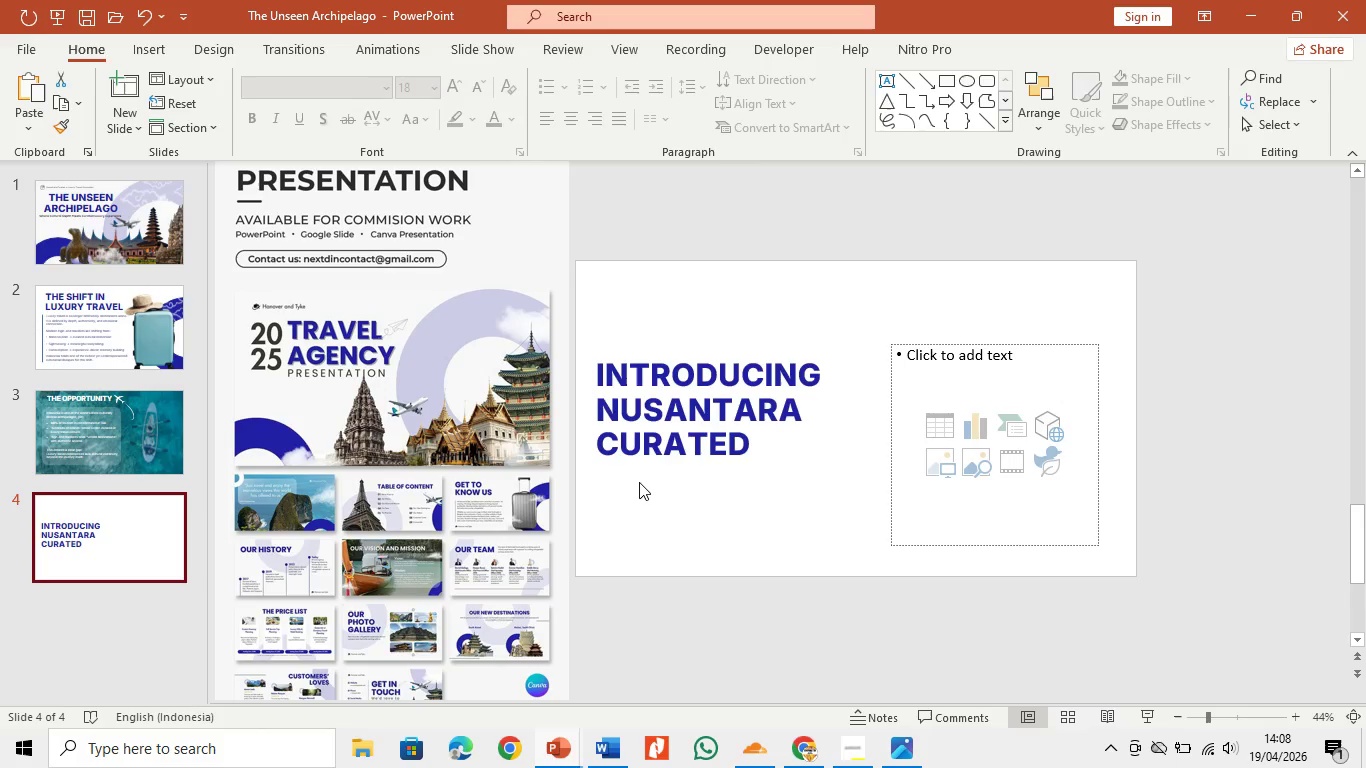 
key(Control+V)
 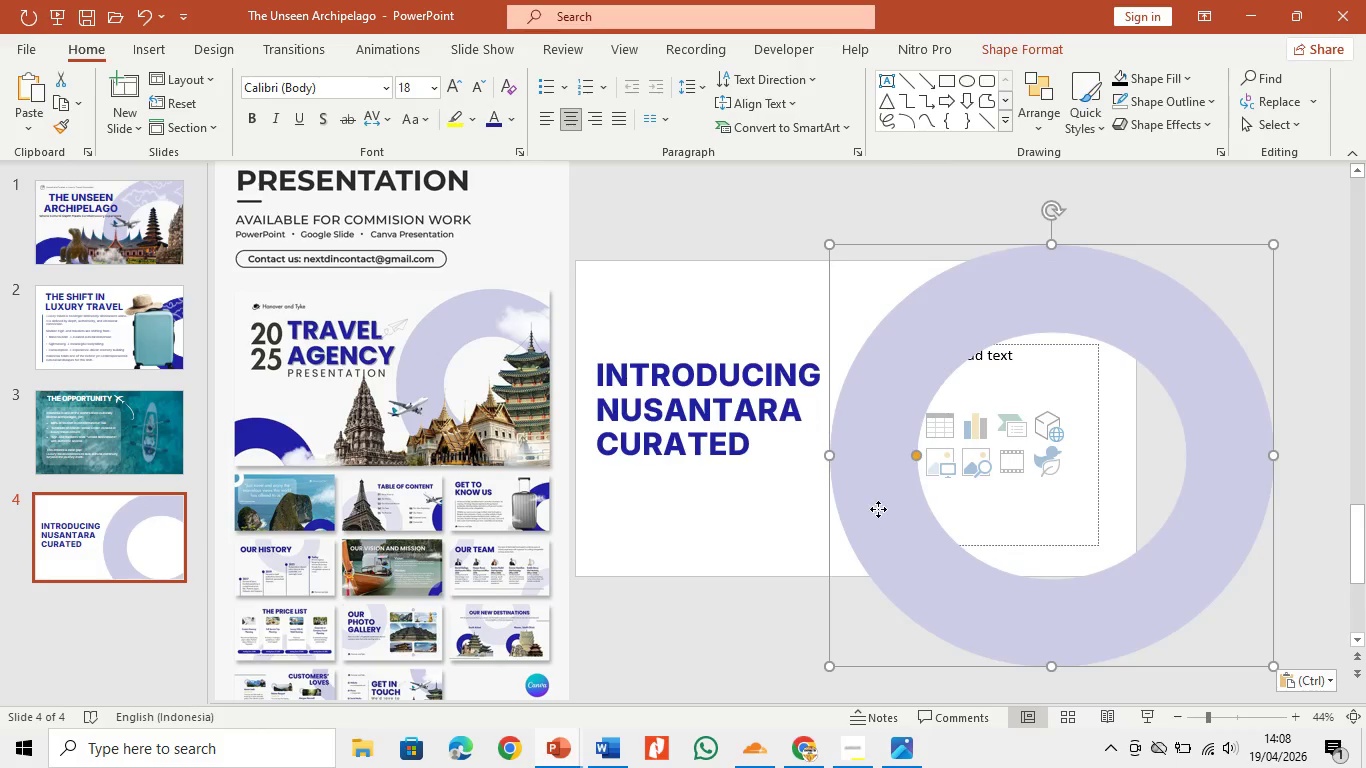 
left_click_drag(start_coordinate=[878, 509], to_coordinate=[433, 345])
 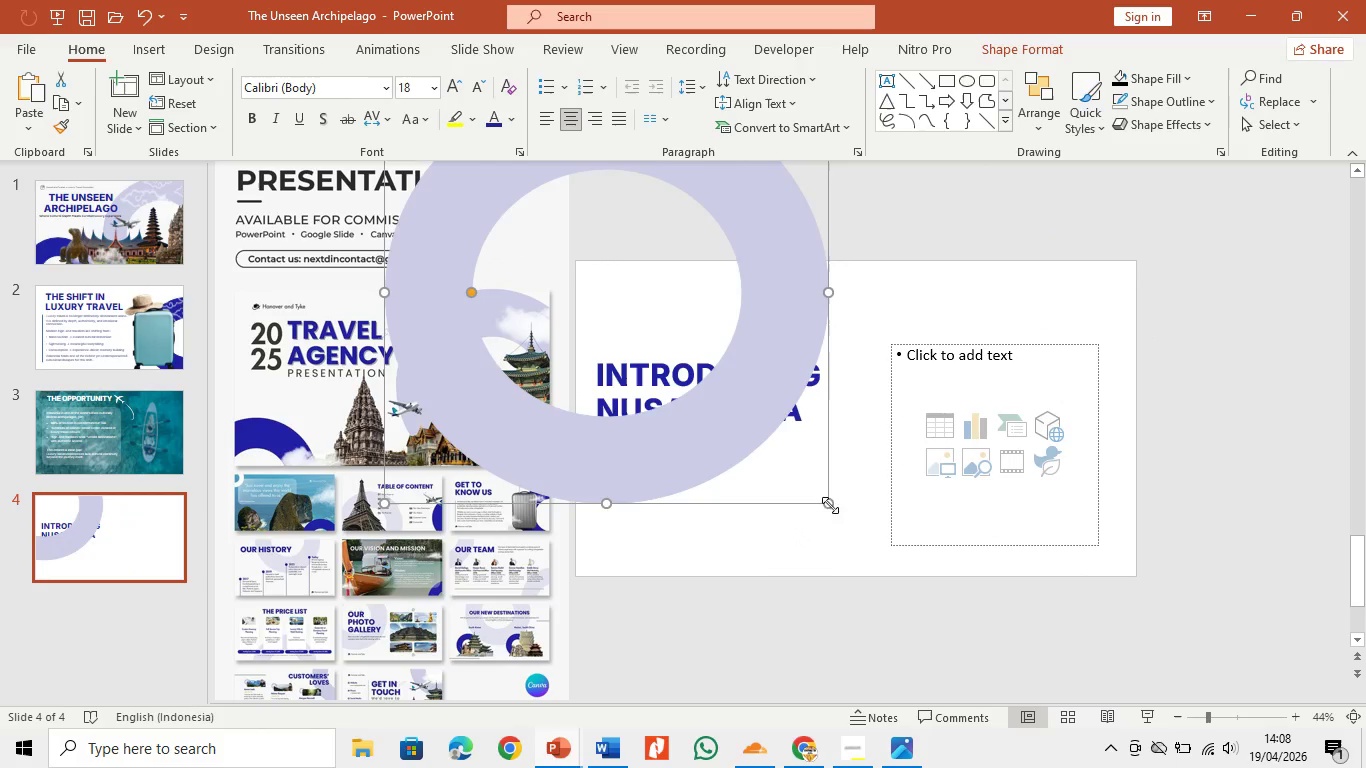 
left_click_drag(start_coordinate=[830, 506], to_coordinate=[686, 392])
 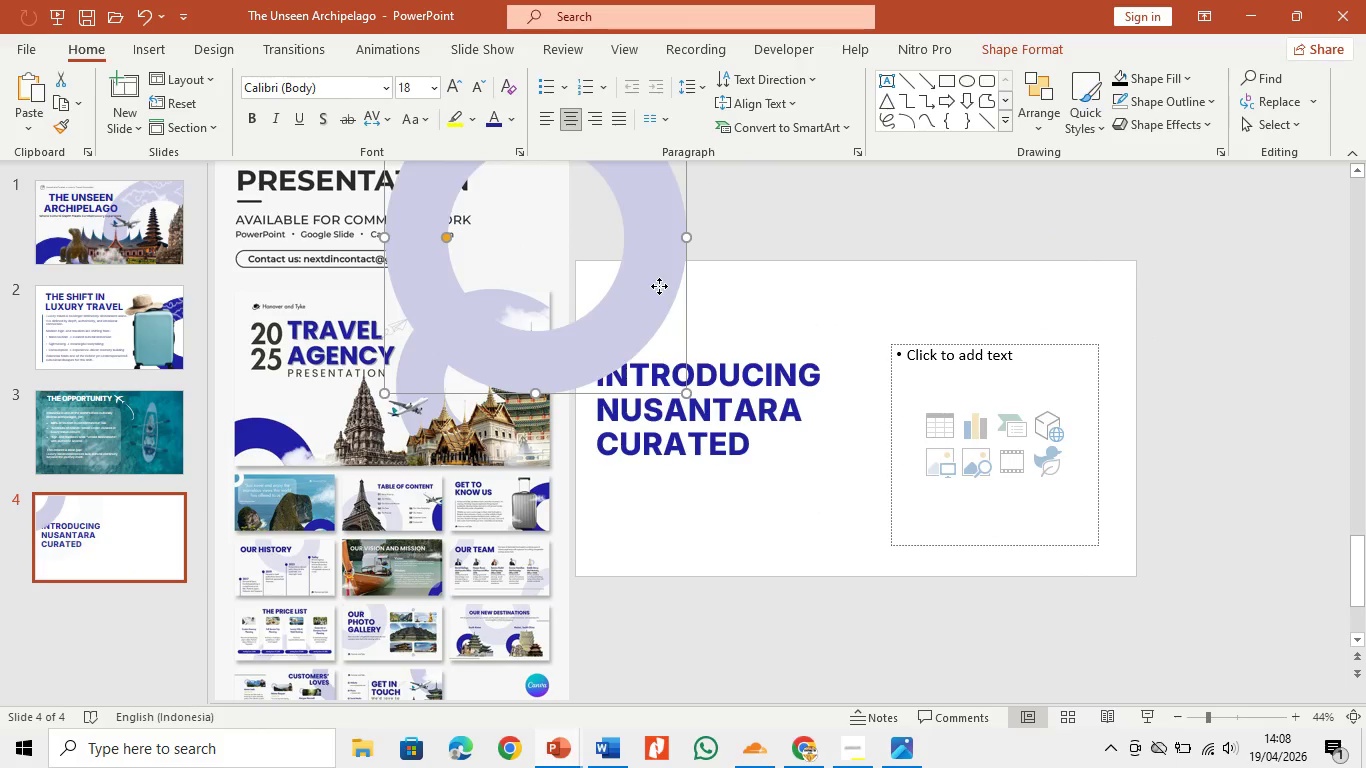 
left_click_drag(start_coordinate=[659, 286], to_coordinate=[735, 365])
 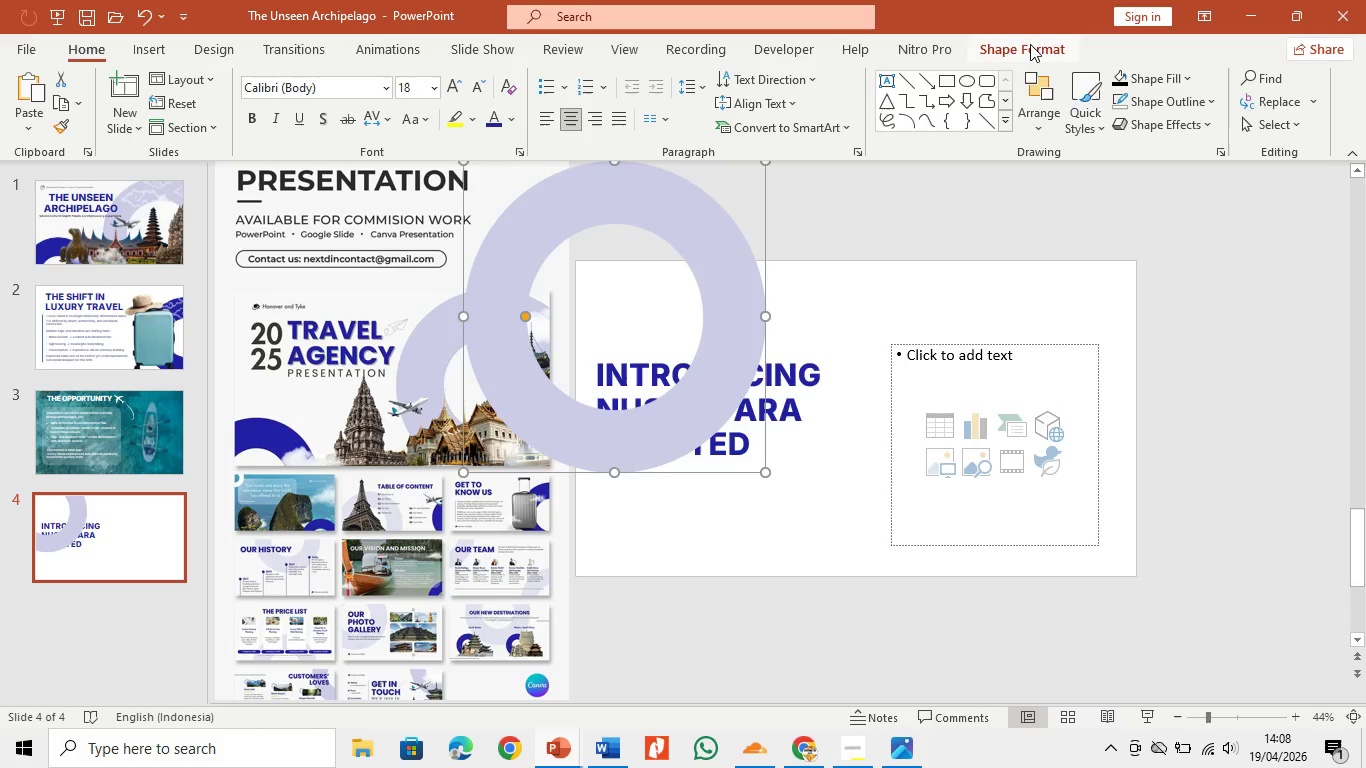 
left_click([1030, 44])
 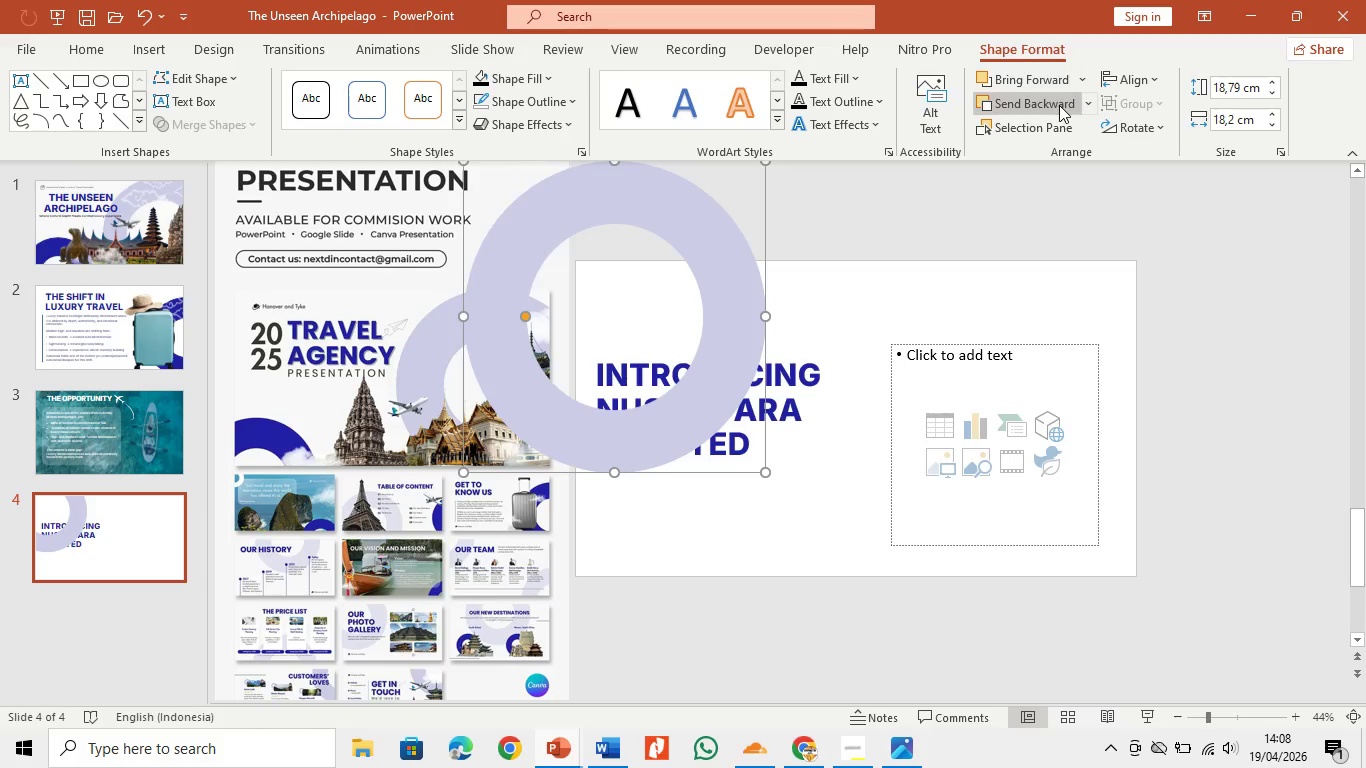 
double_click([1059, 105])
 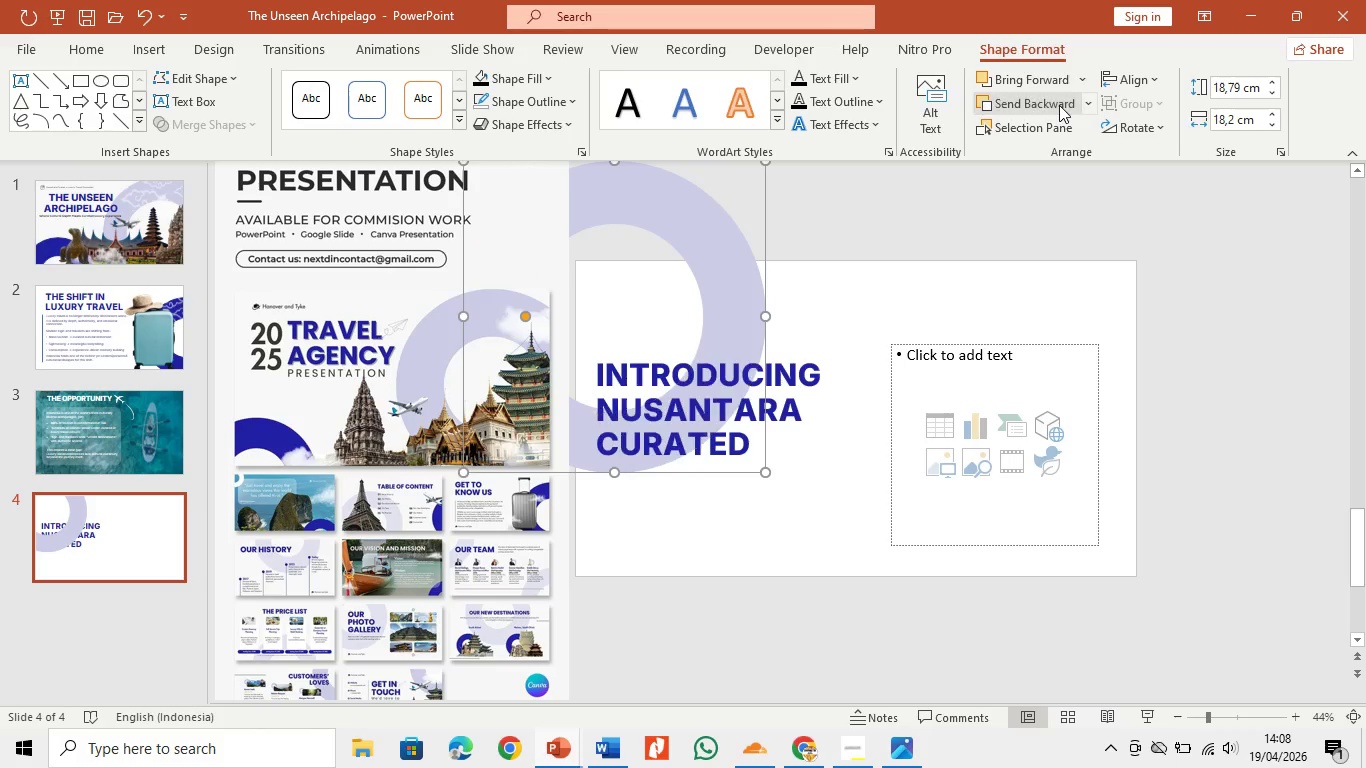 
triple_click([1059, 105])
 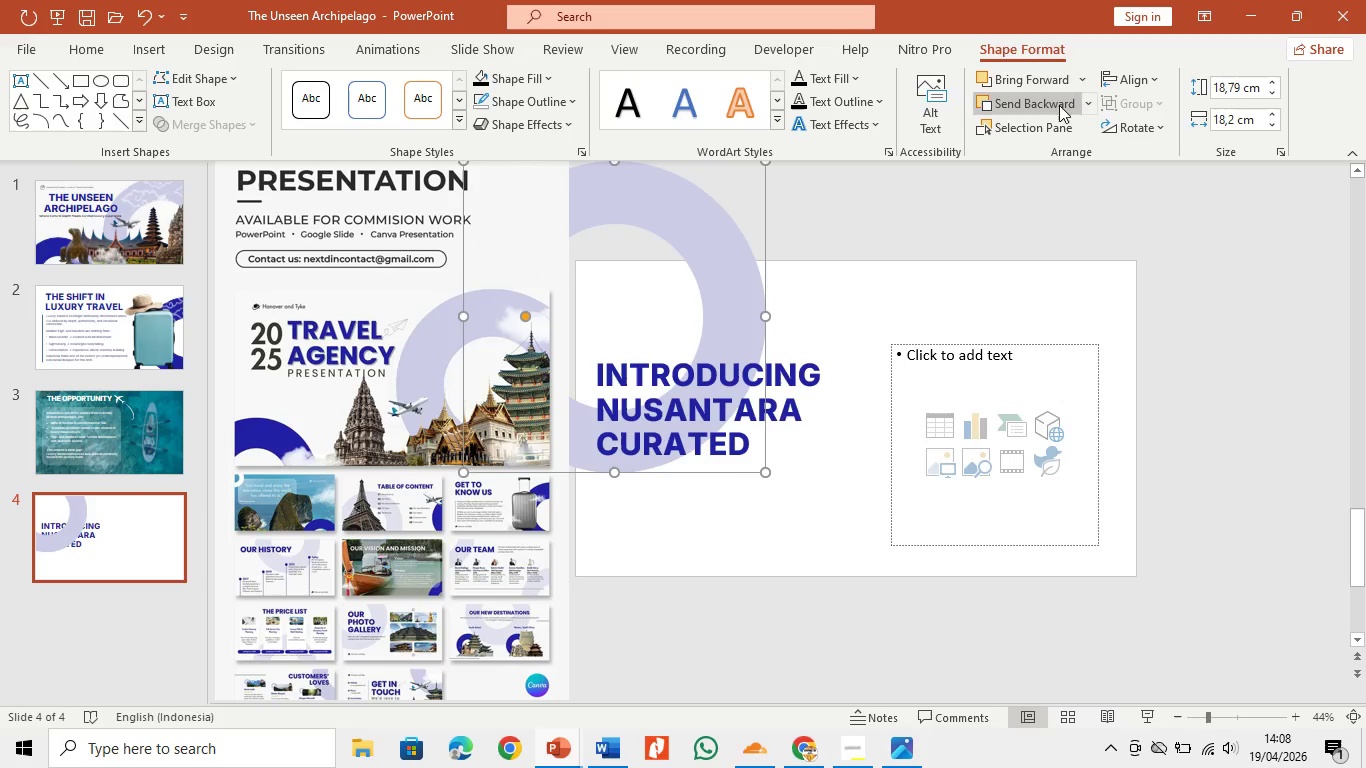 
triple_click([1059, 105])
 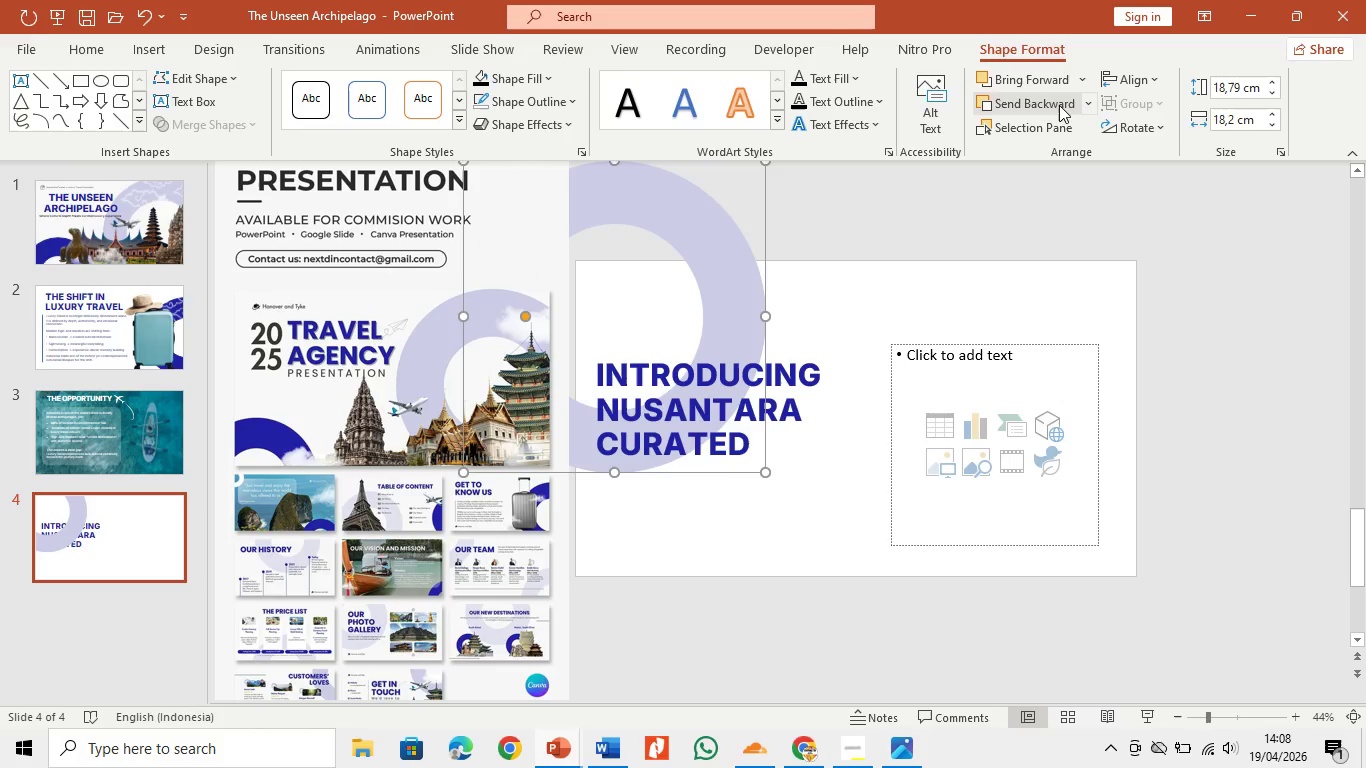 
triple_click([1059, 105])
 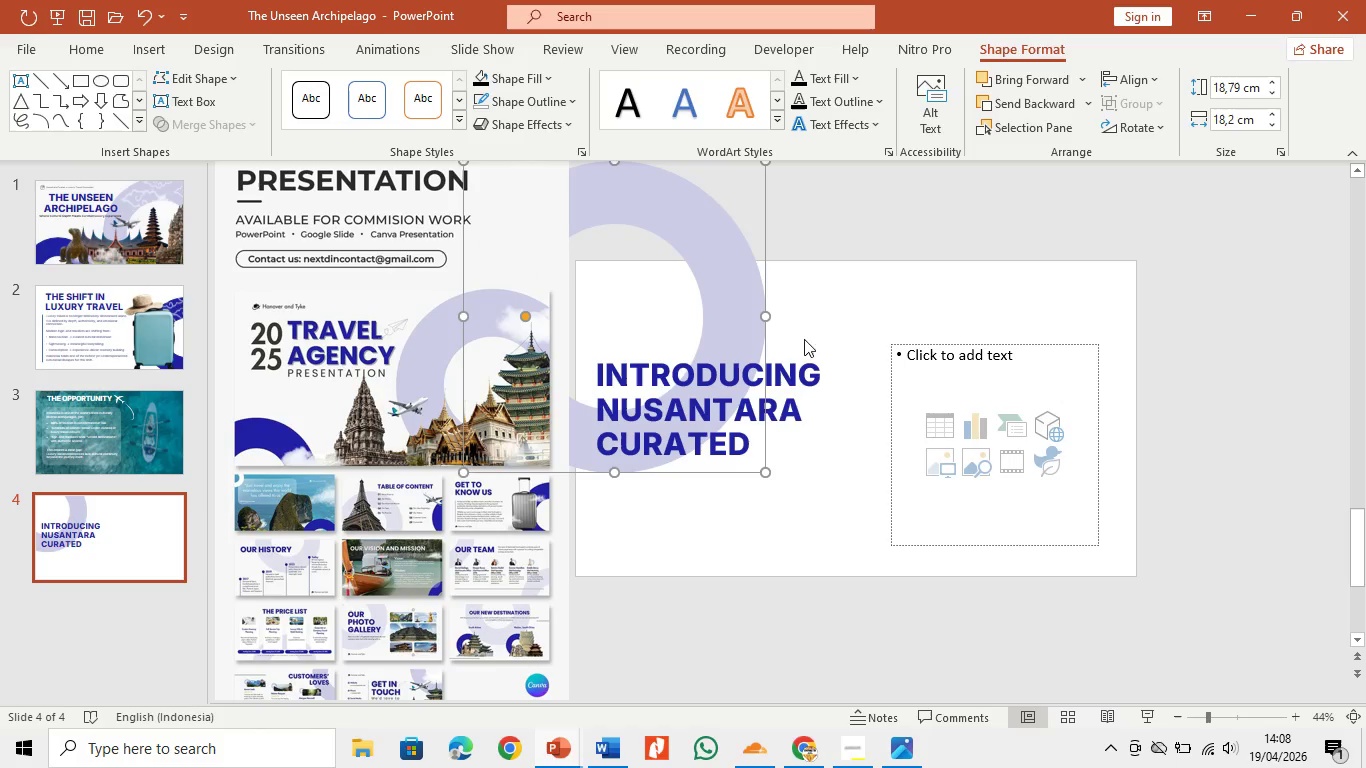 
left_click([840, 493])
 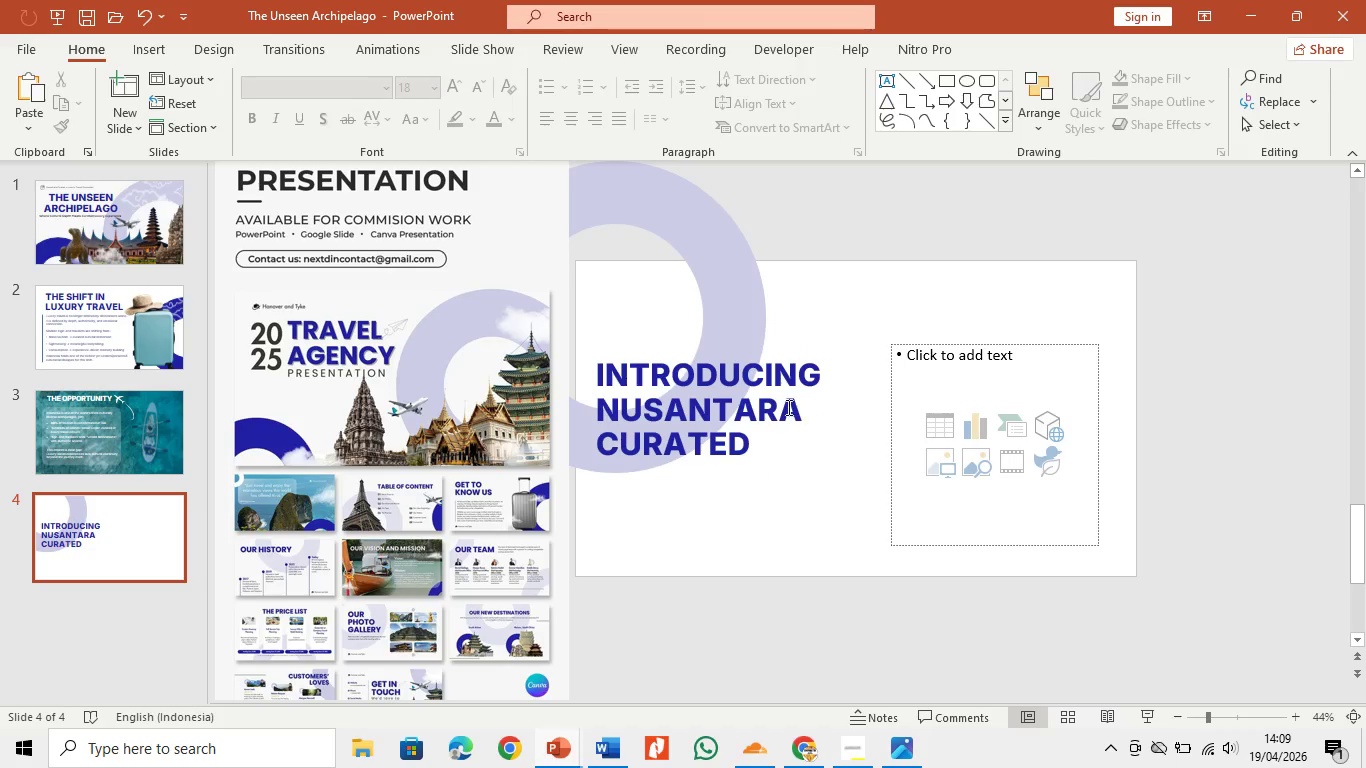 
left_click([782, 405])
 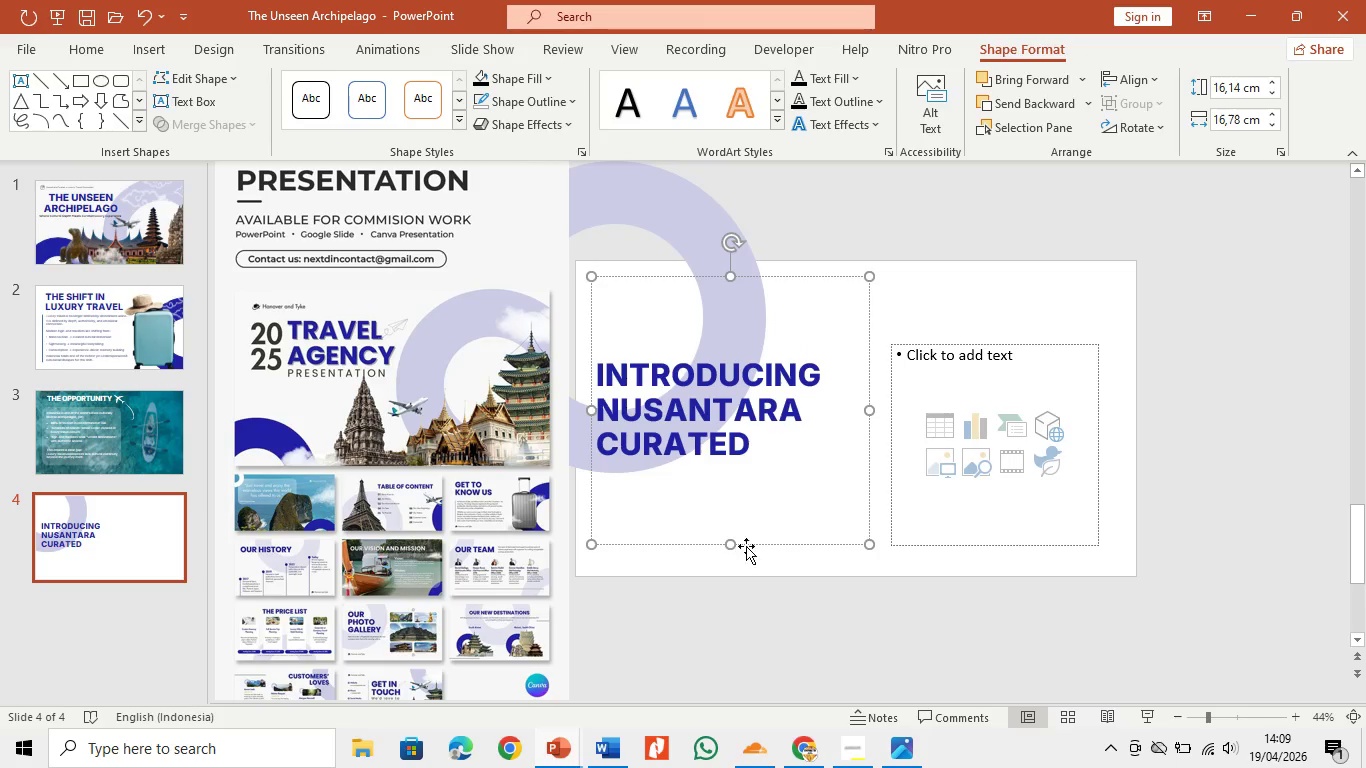 
left_click_drag(start_coordinate=[727, 538], to_coordinate=[721, 394])
 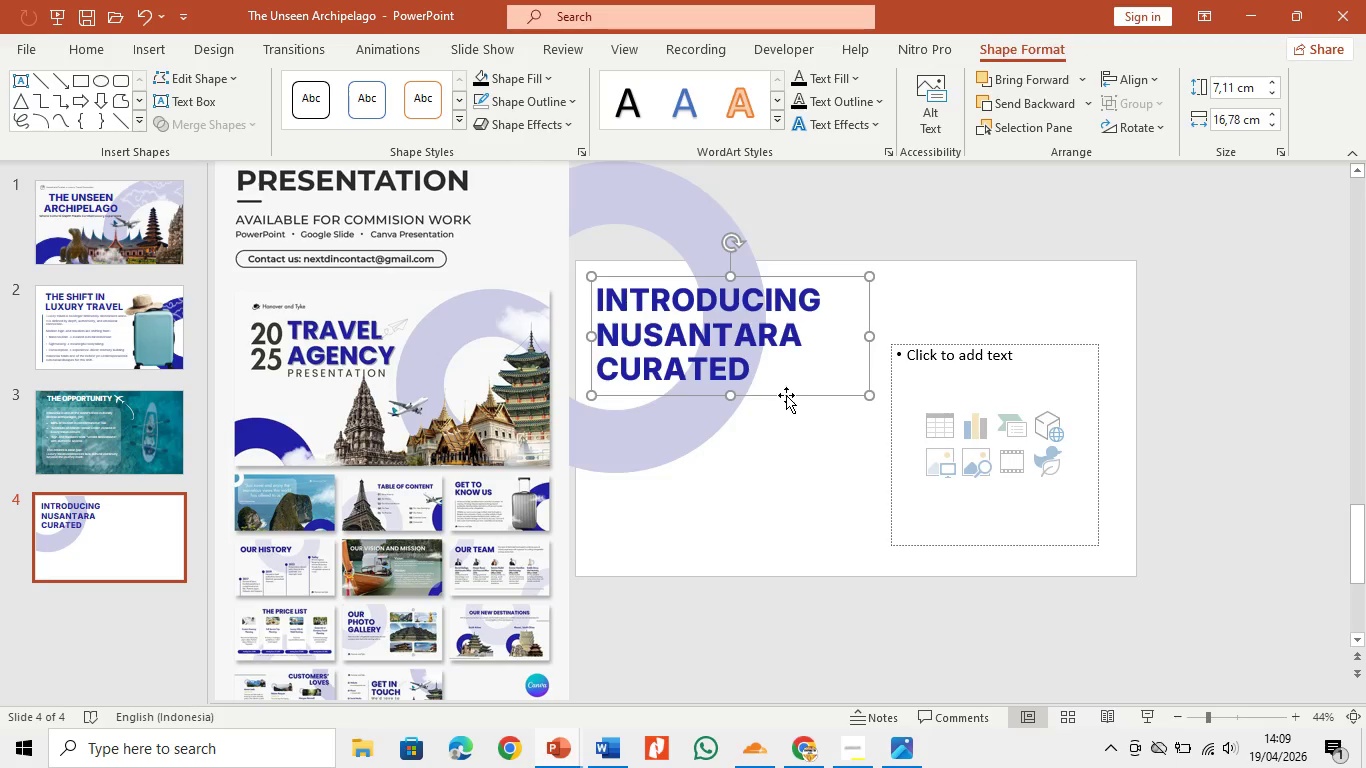 
left_click_drag(start_coordinate=[786, 395], to_coordinate=[791, 453])
 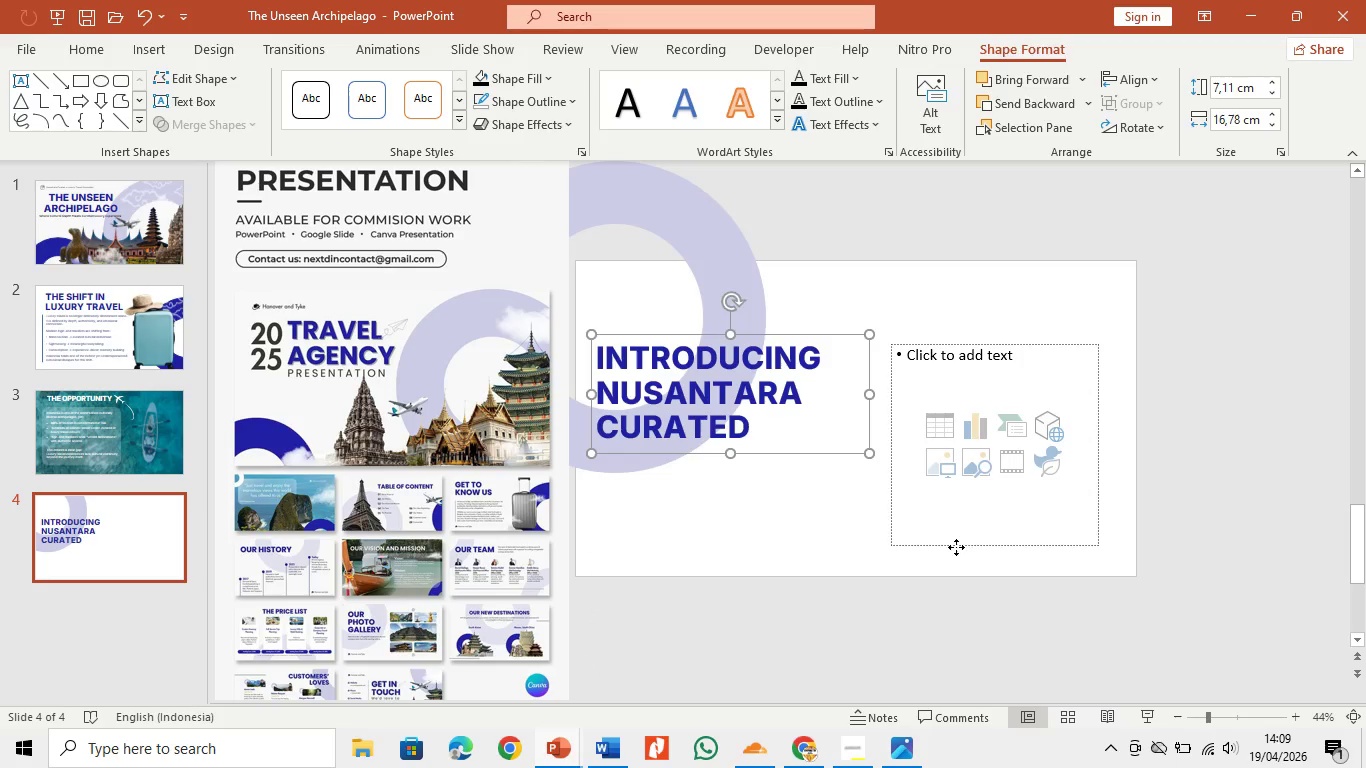 
left_click_drag(start_coordinate=[956, 547], to_coordinate=[933, 479])
 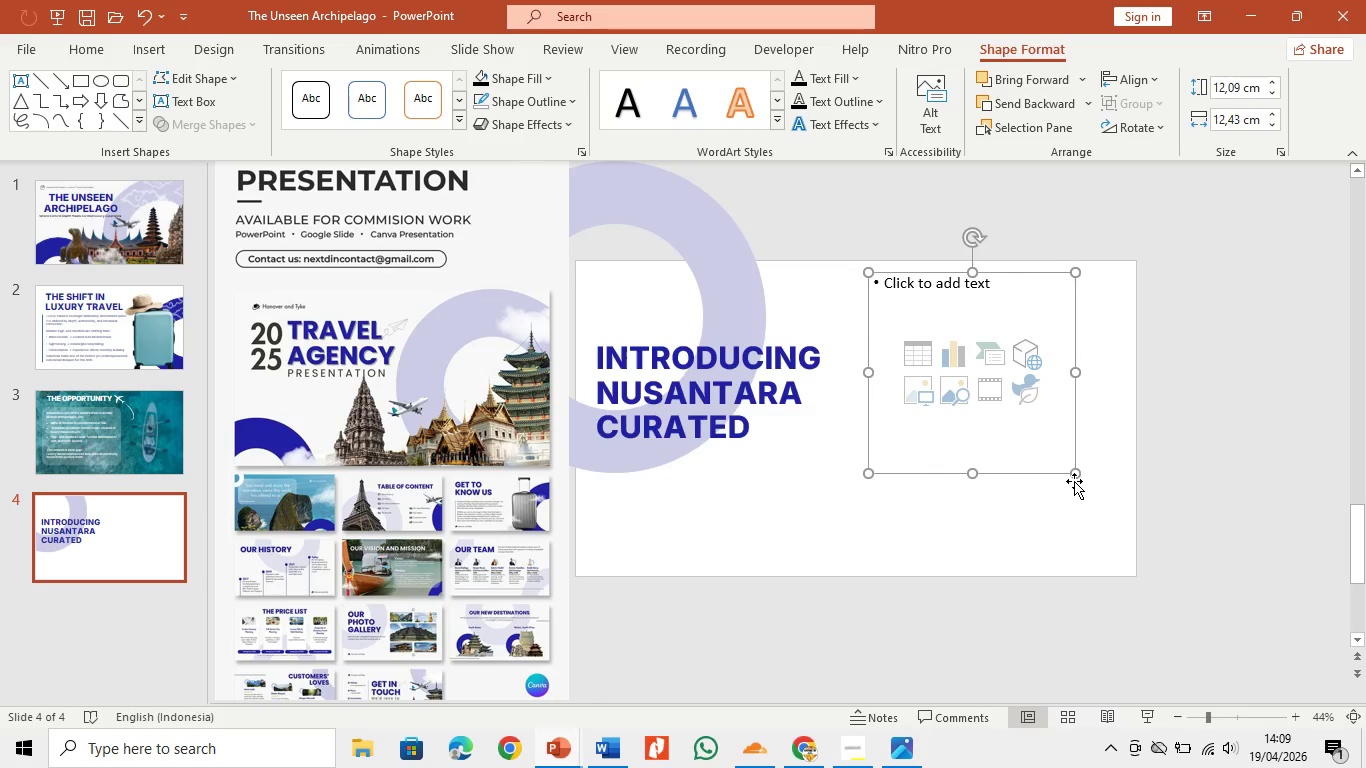 
left_click_drag(start_coordinate=[1076, 478], to_coordinate=[1032, 368])
 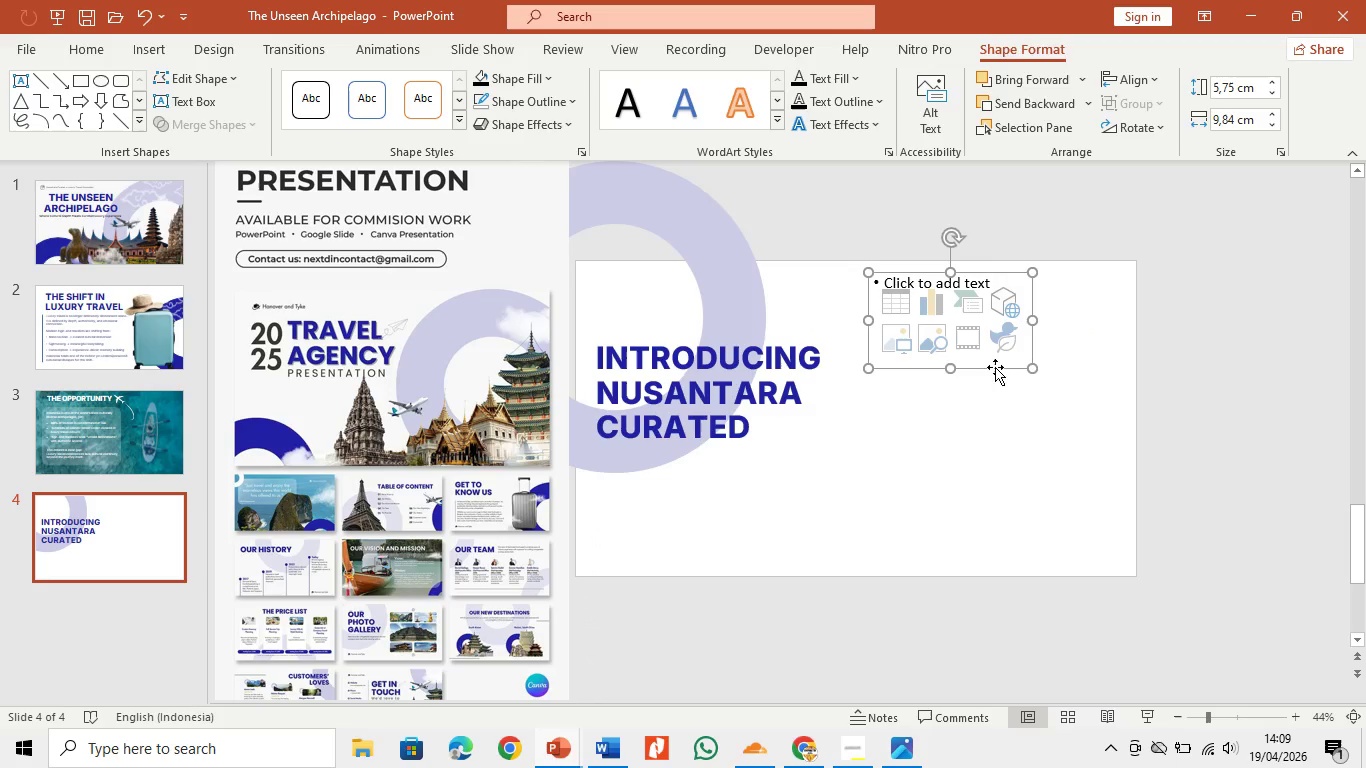 
left_click_drag(start_coordinate=[996, 368], to_coordinate=[965, 378])
 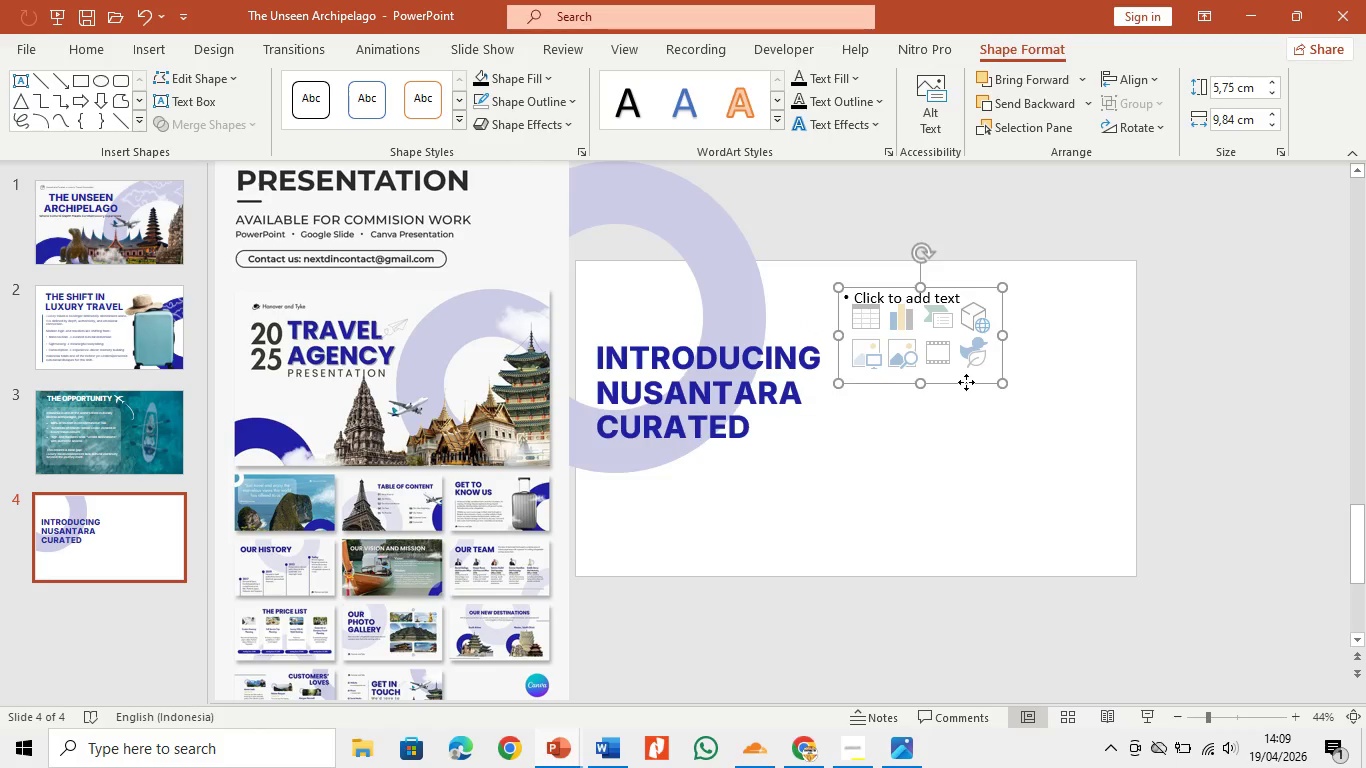 
left_click([966, 382])
 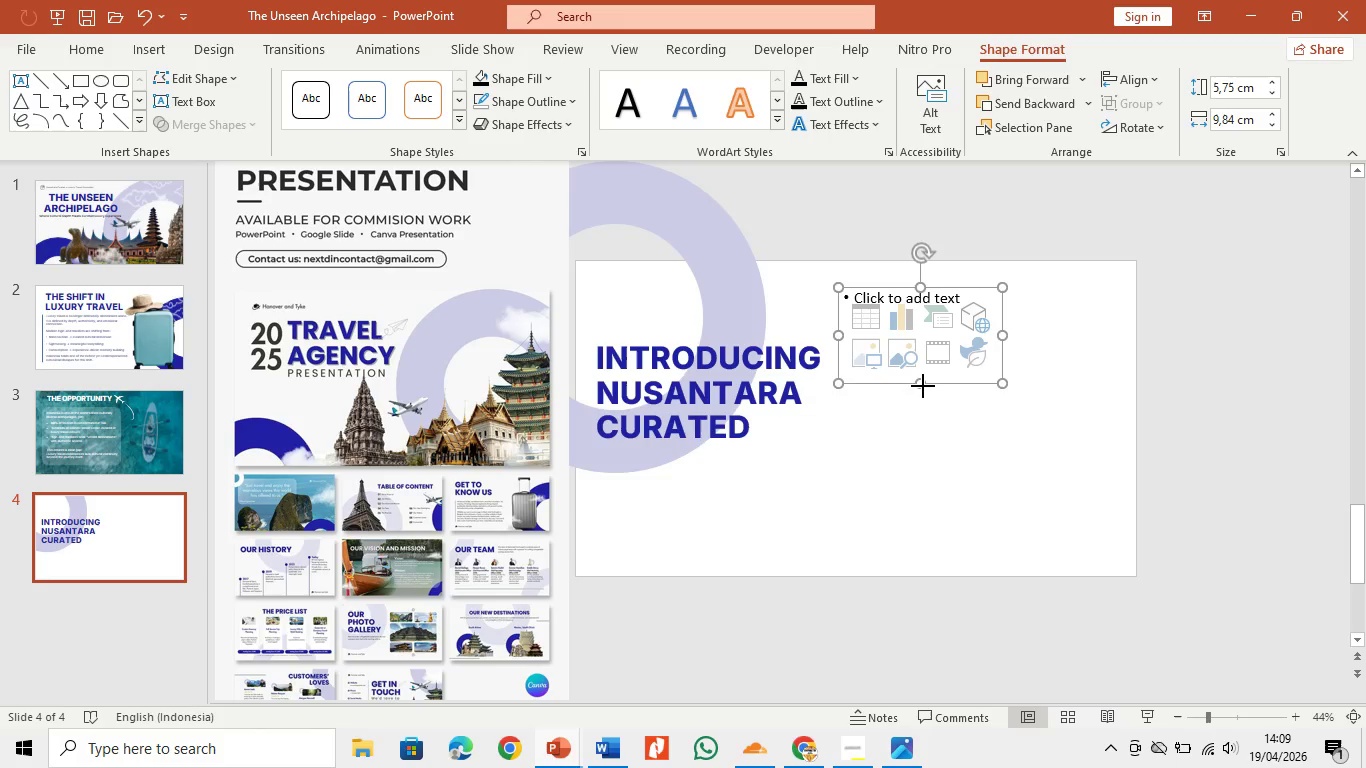 
left_click_drag(start_coordinate=[923, 386], to_coordinate=[924, 378])
 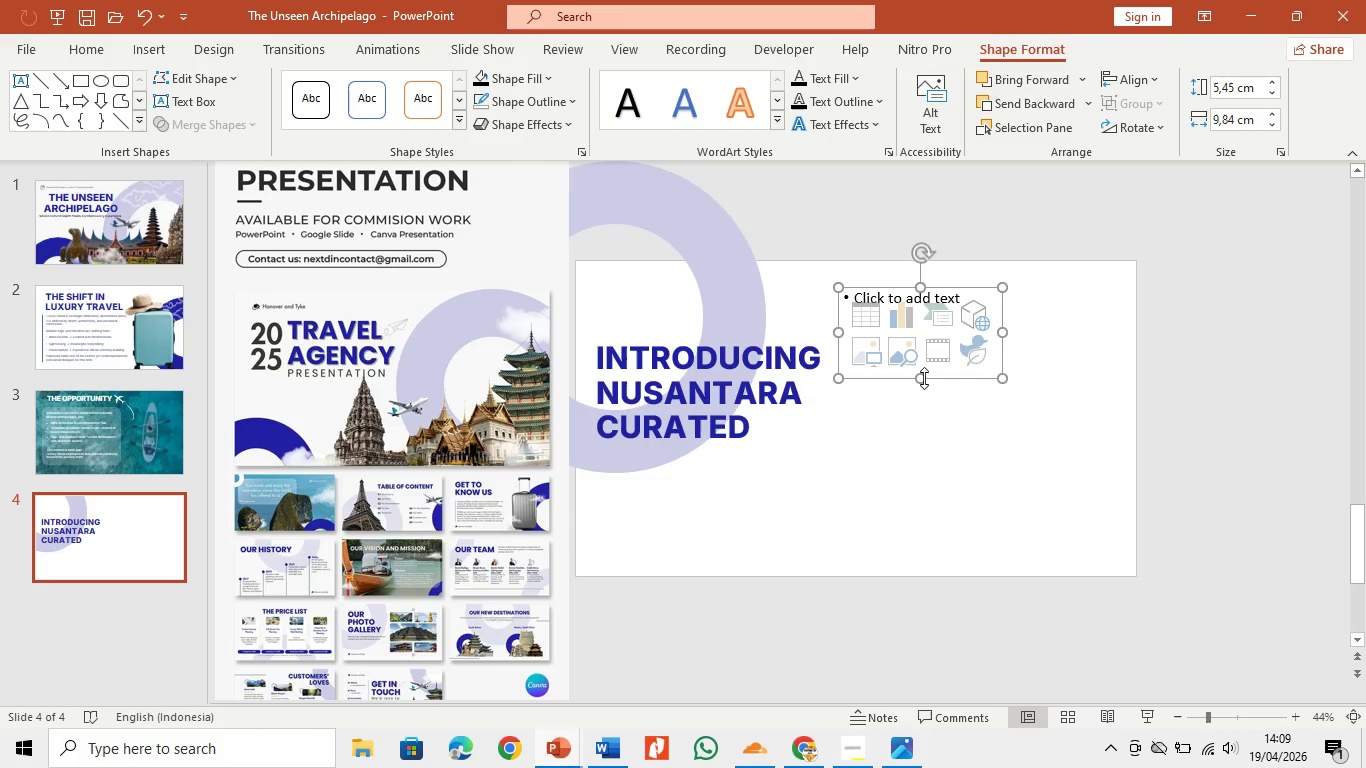 
key(Control+C)
 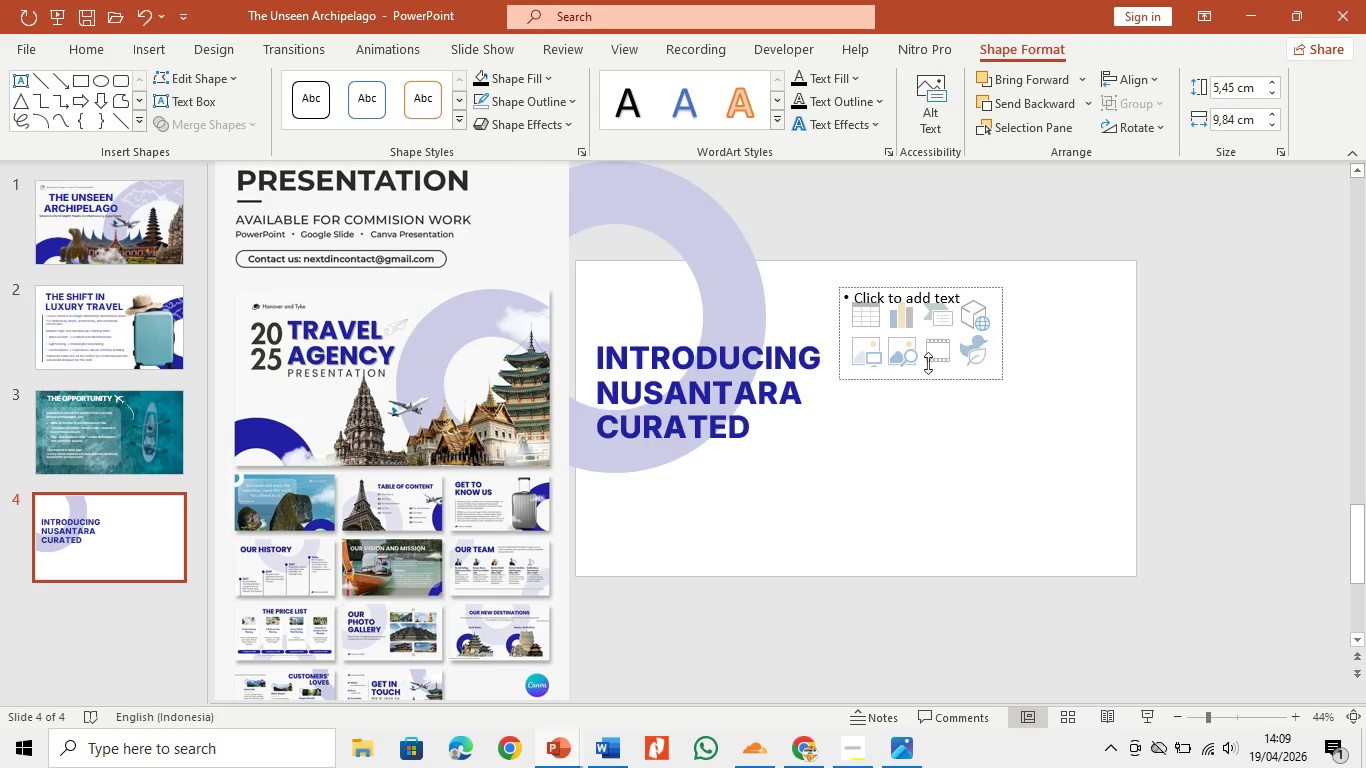 
key(Control+V)
 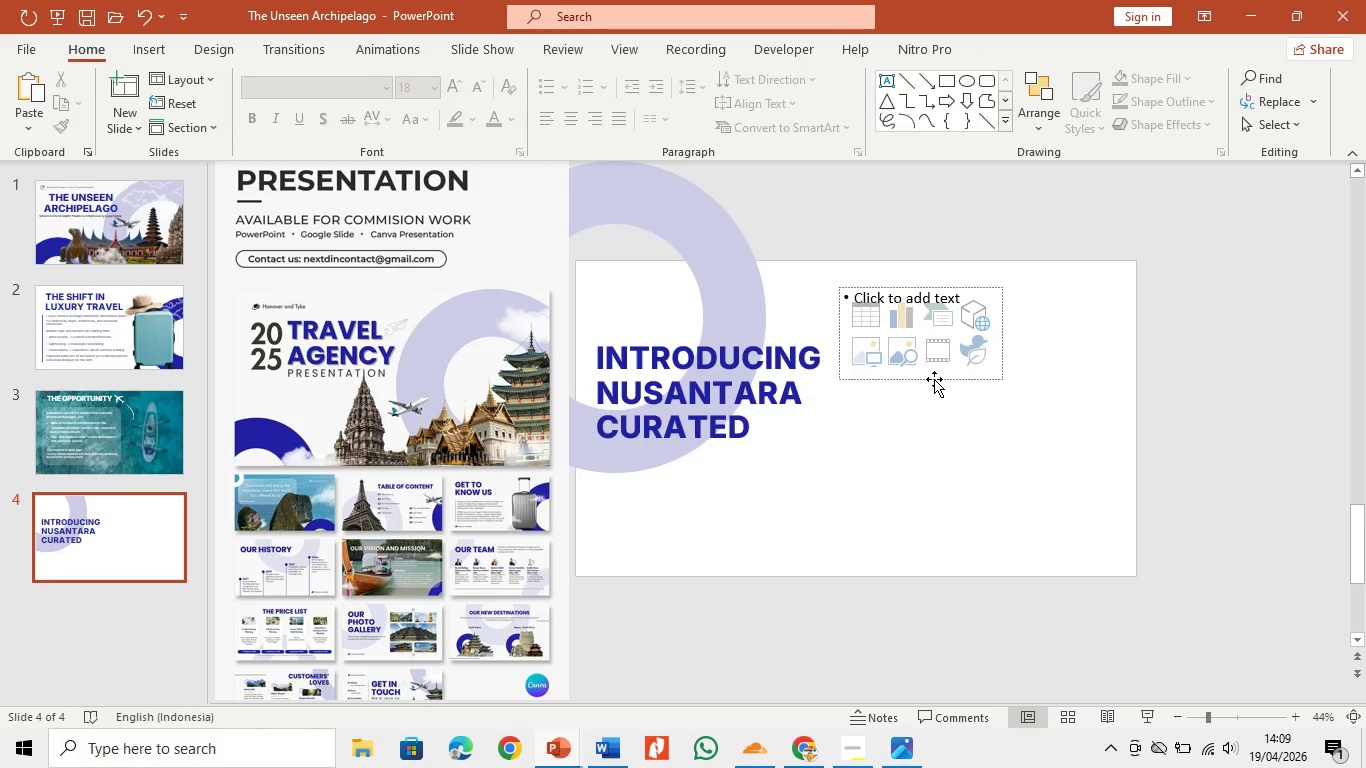 
left_click([934, 379])
 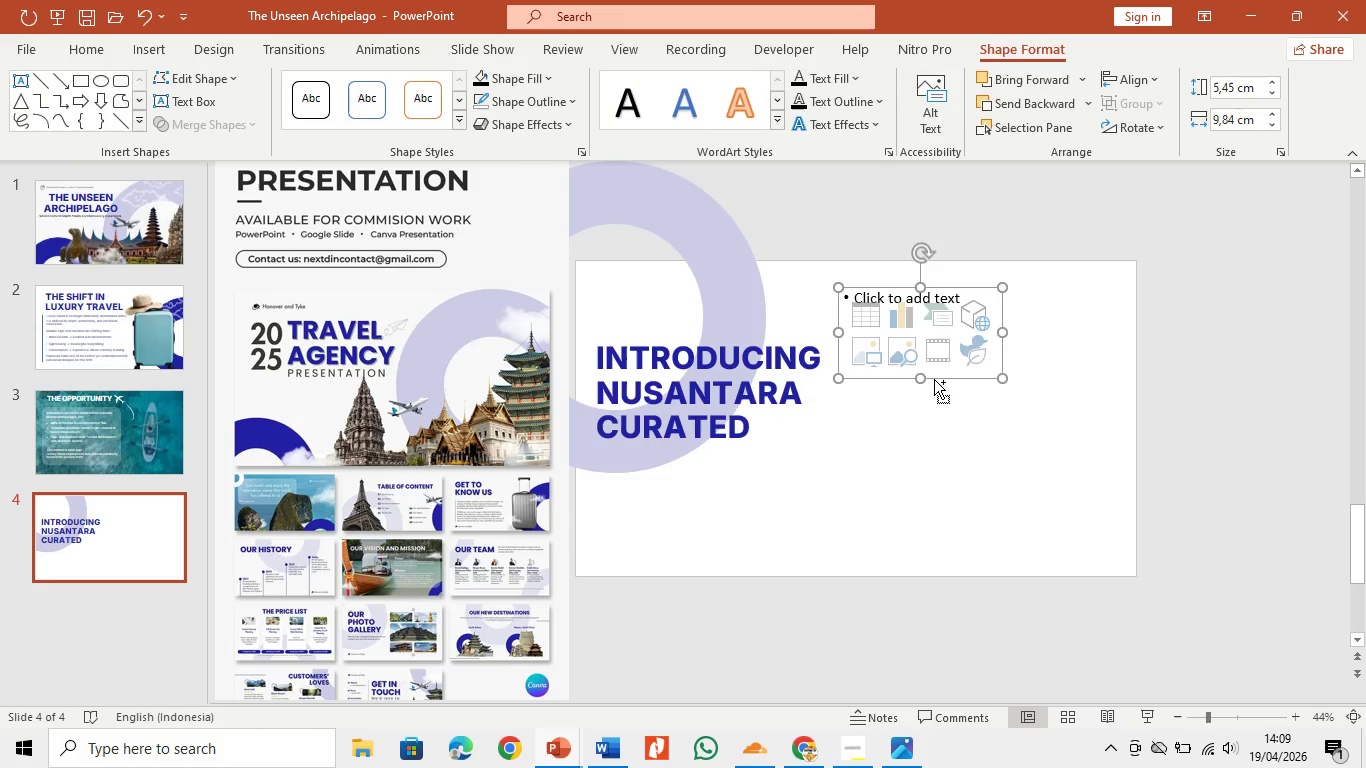 
key(Control+C)
 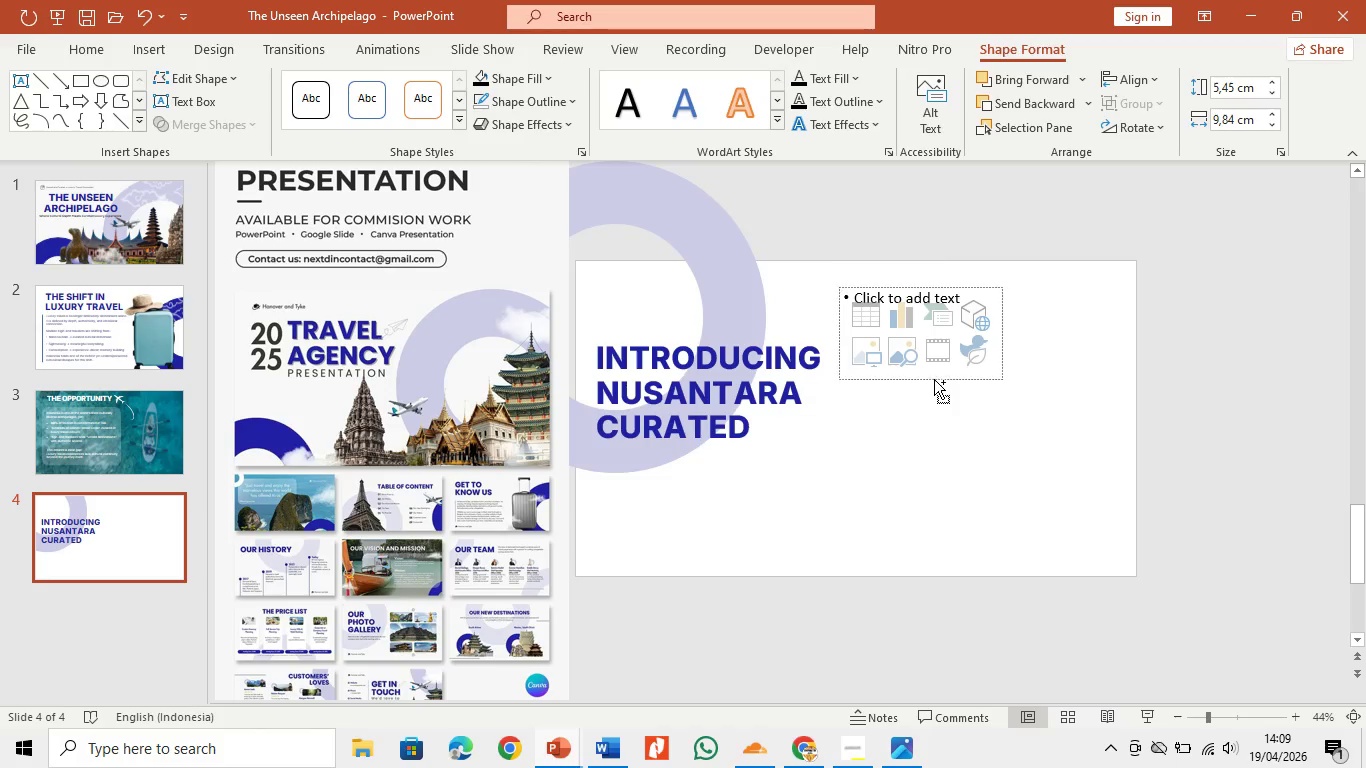 
key(Control+V)
 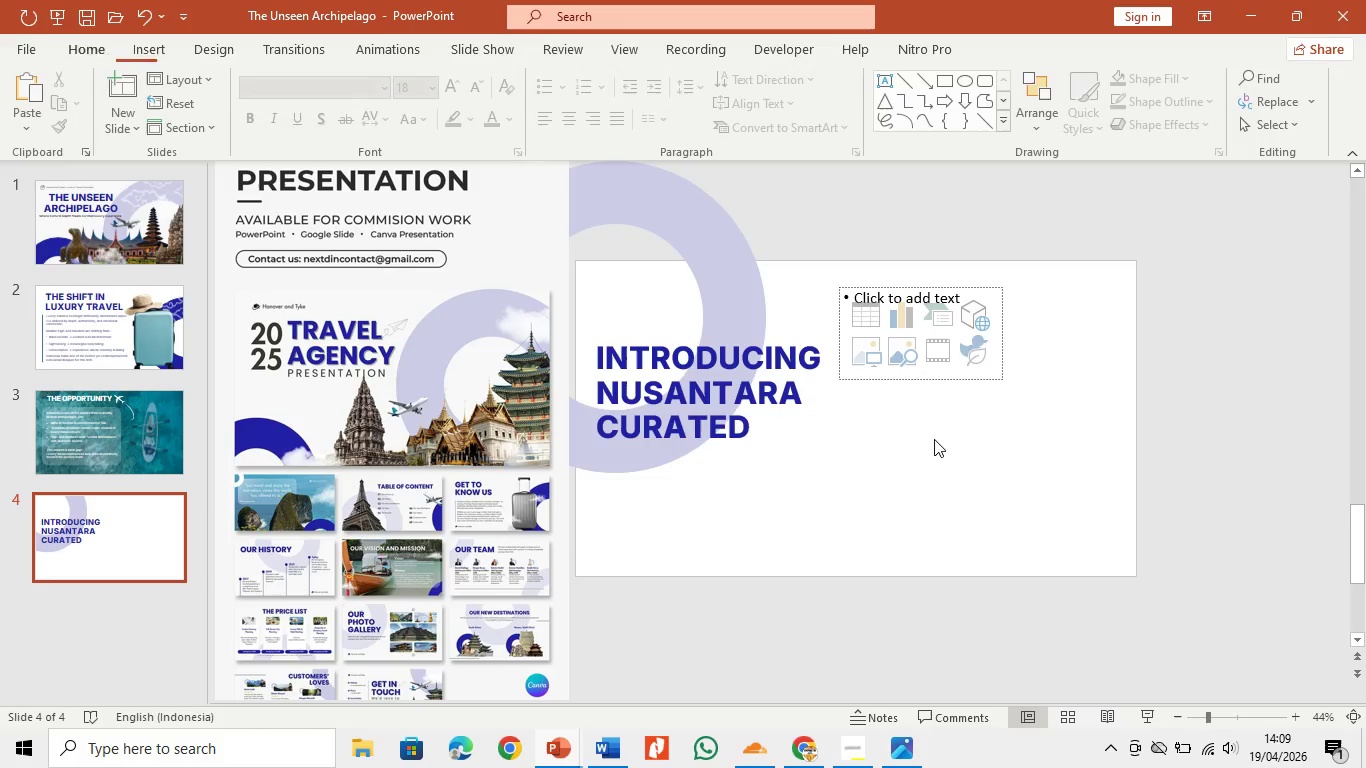 
left_click([934, 439])
 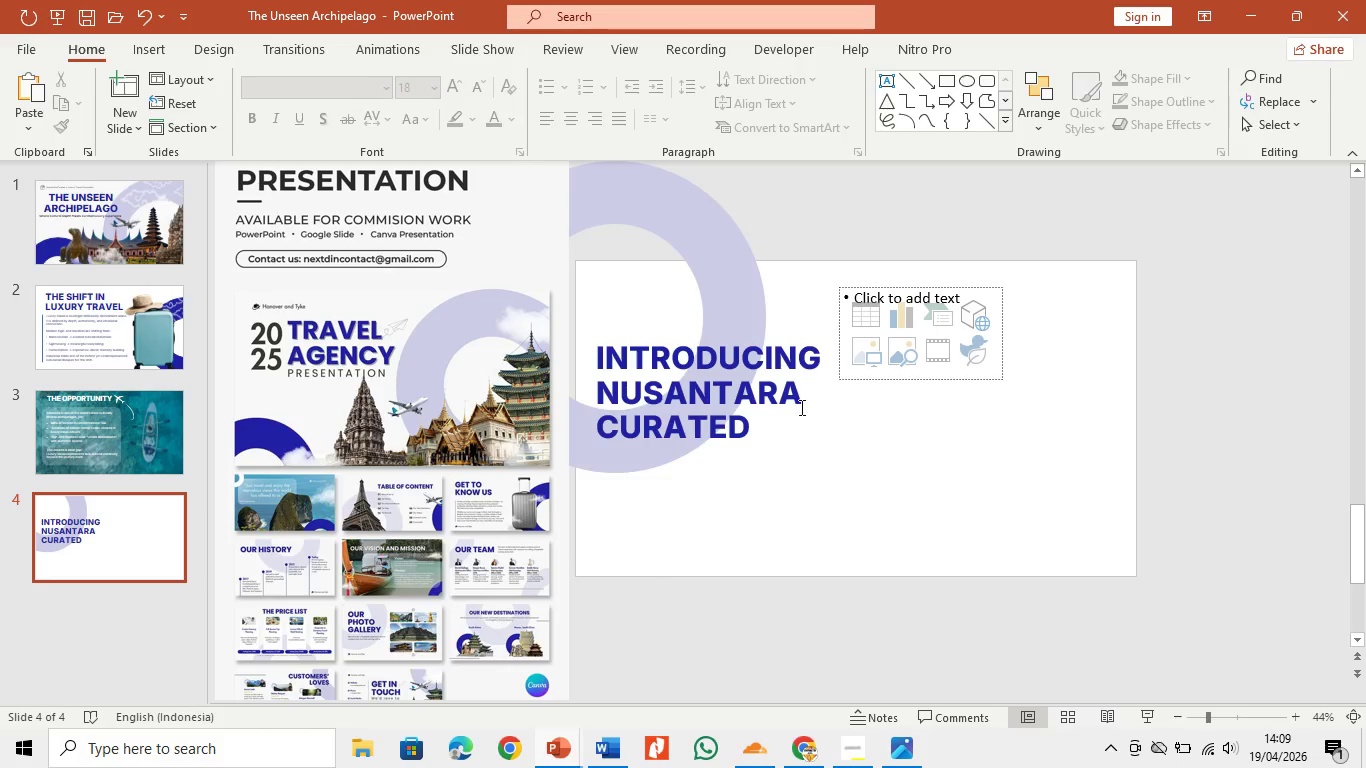 
wait(7.83)
 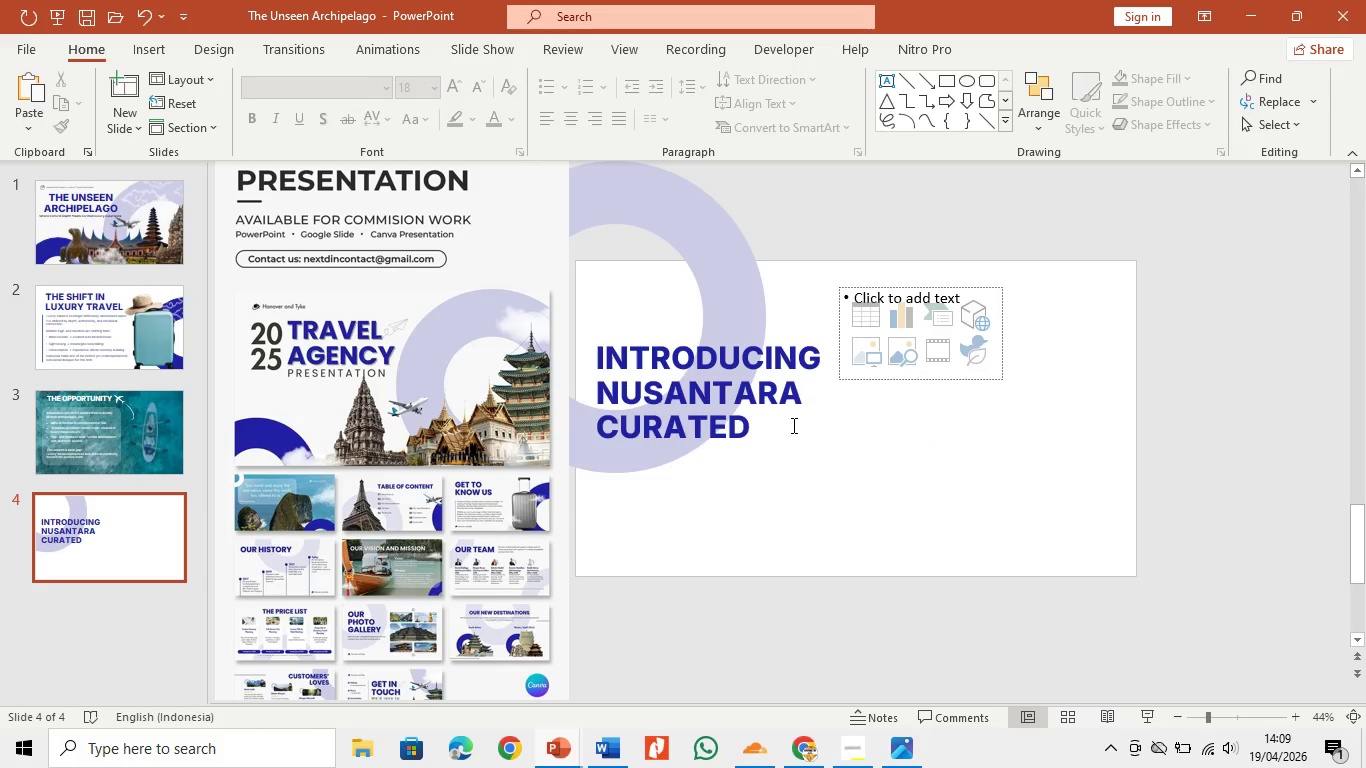 
double_click([150, 46])
 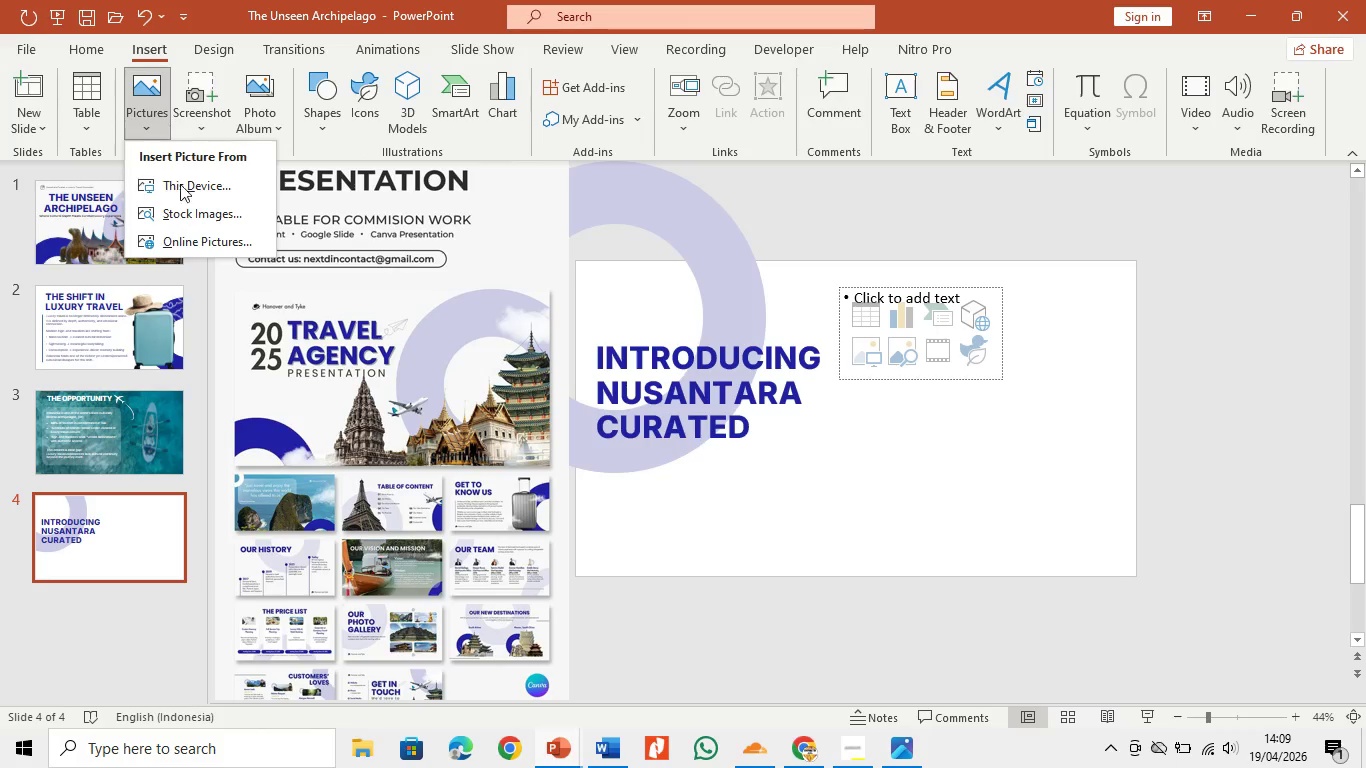 
left_click([185, 194])
 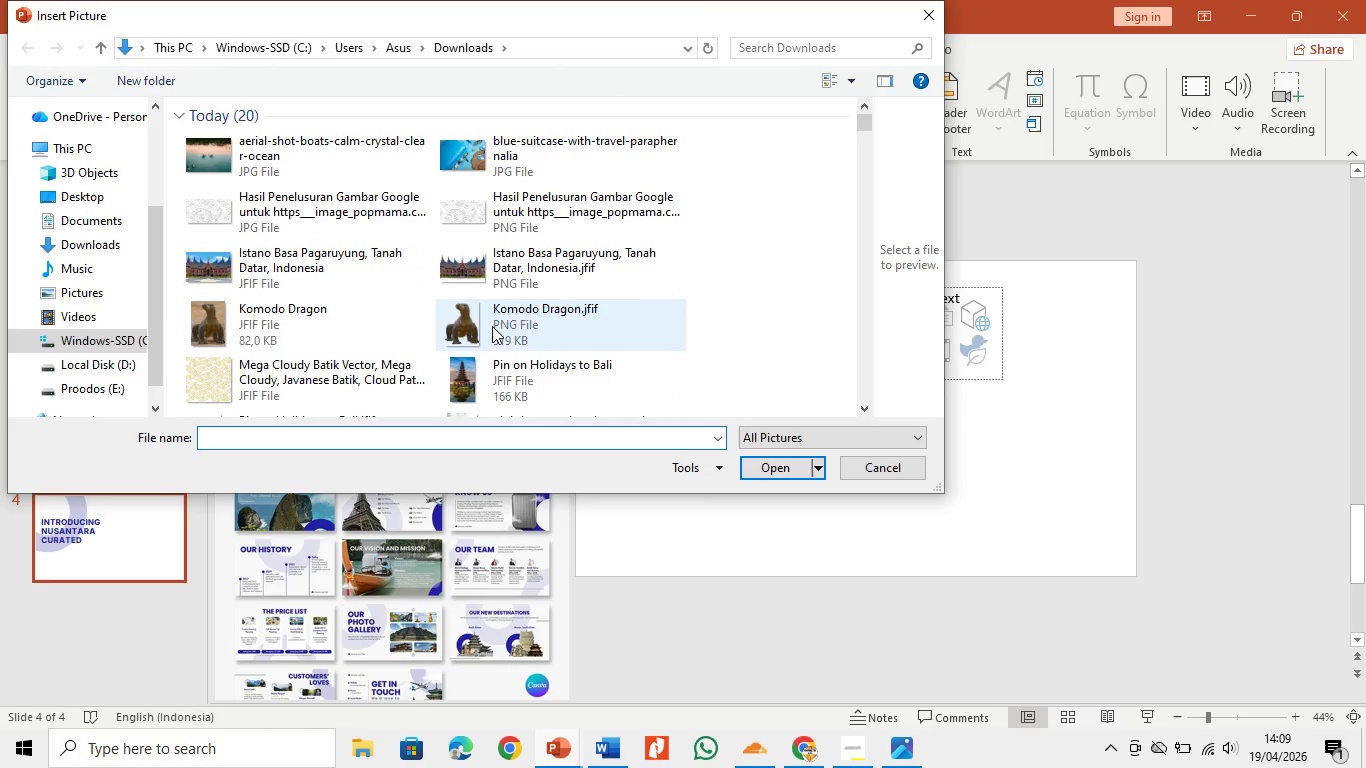 
scroll: coordinate [492, 326], scroll_direction: down, amount: 2.0